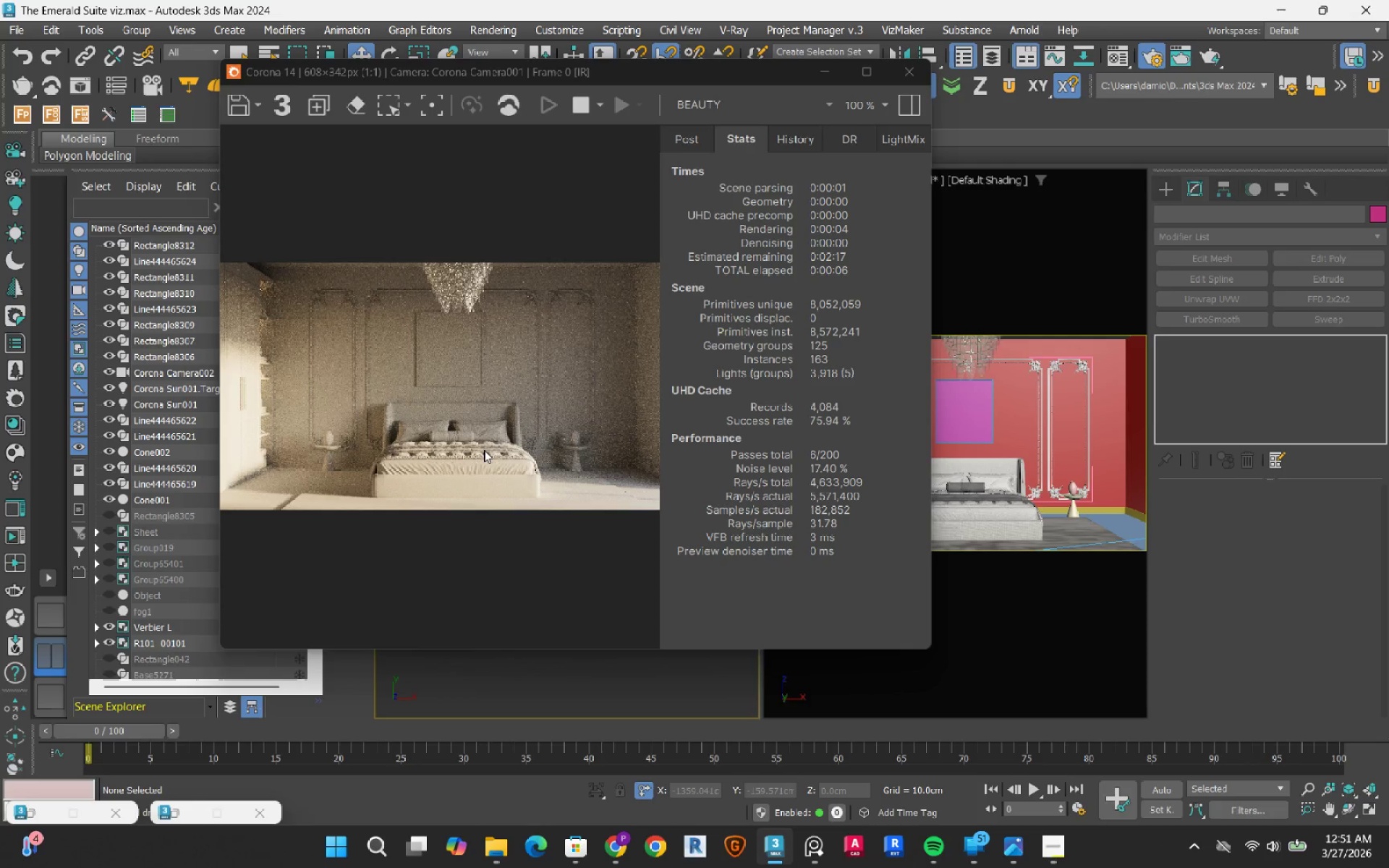 
left_click([581, 106])
 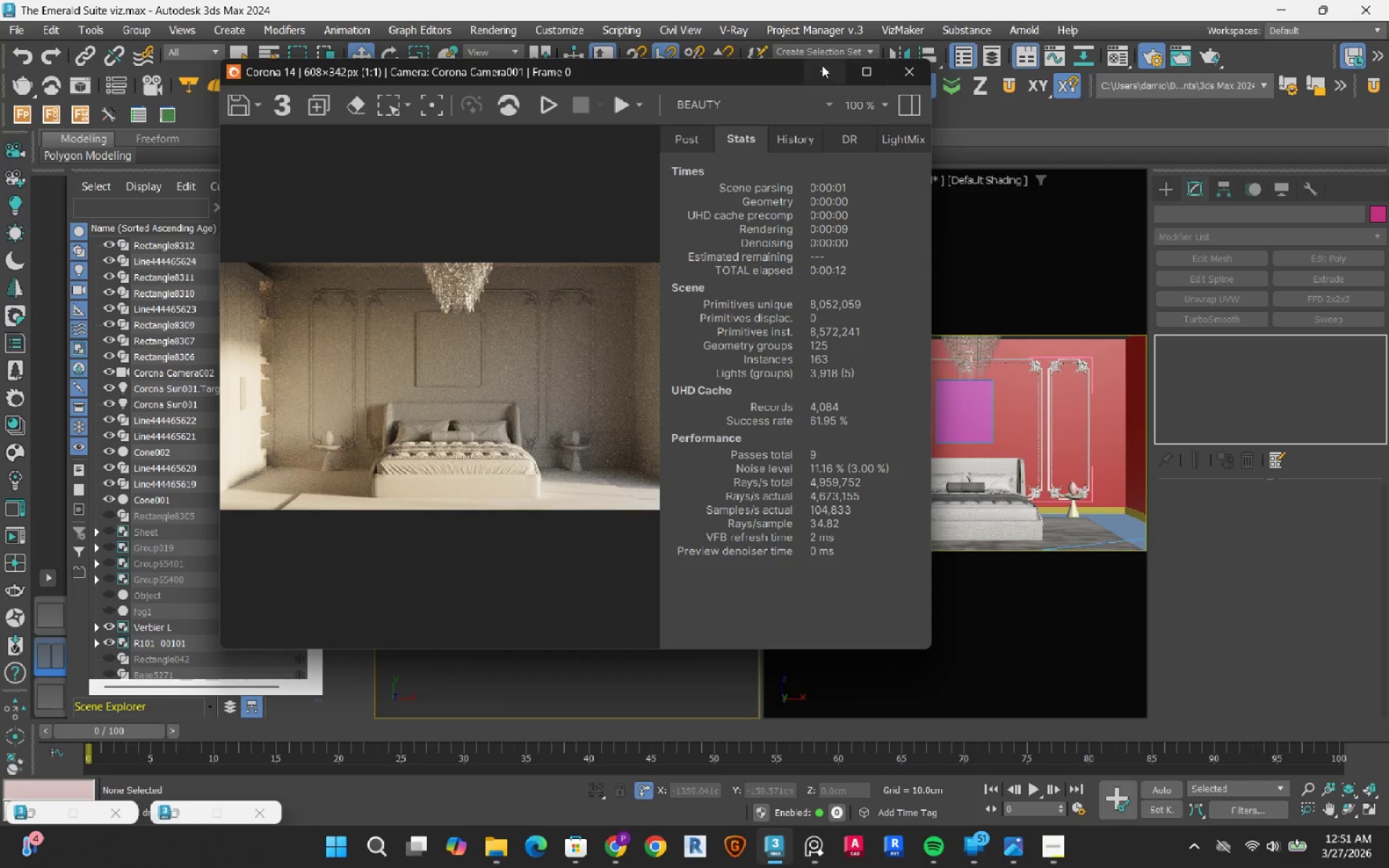 
left_click([817, 66])
 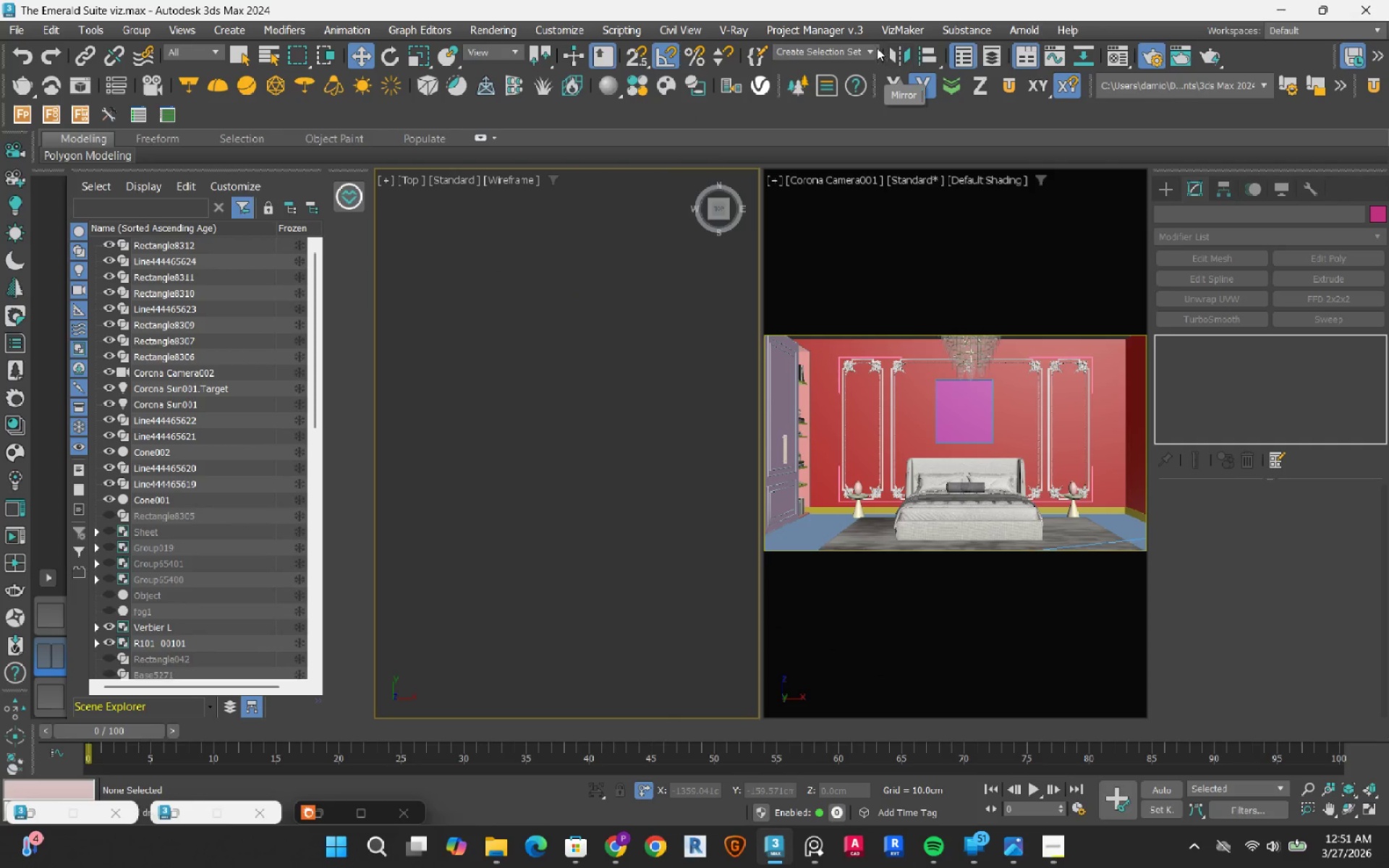 
left_click([872, 49])
 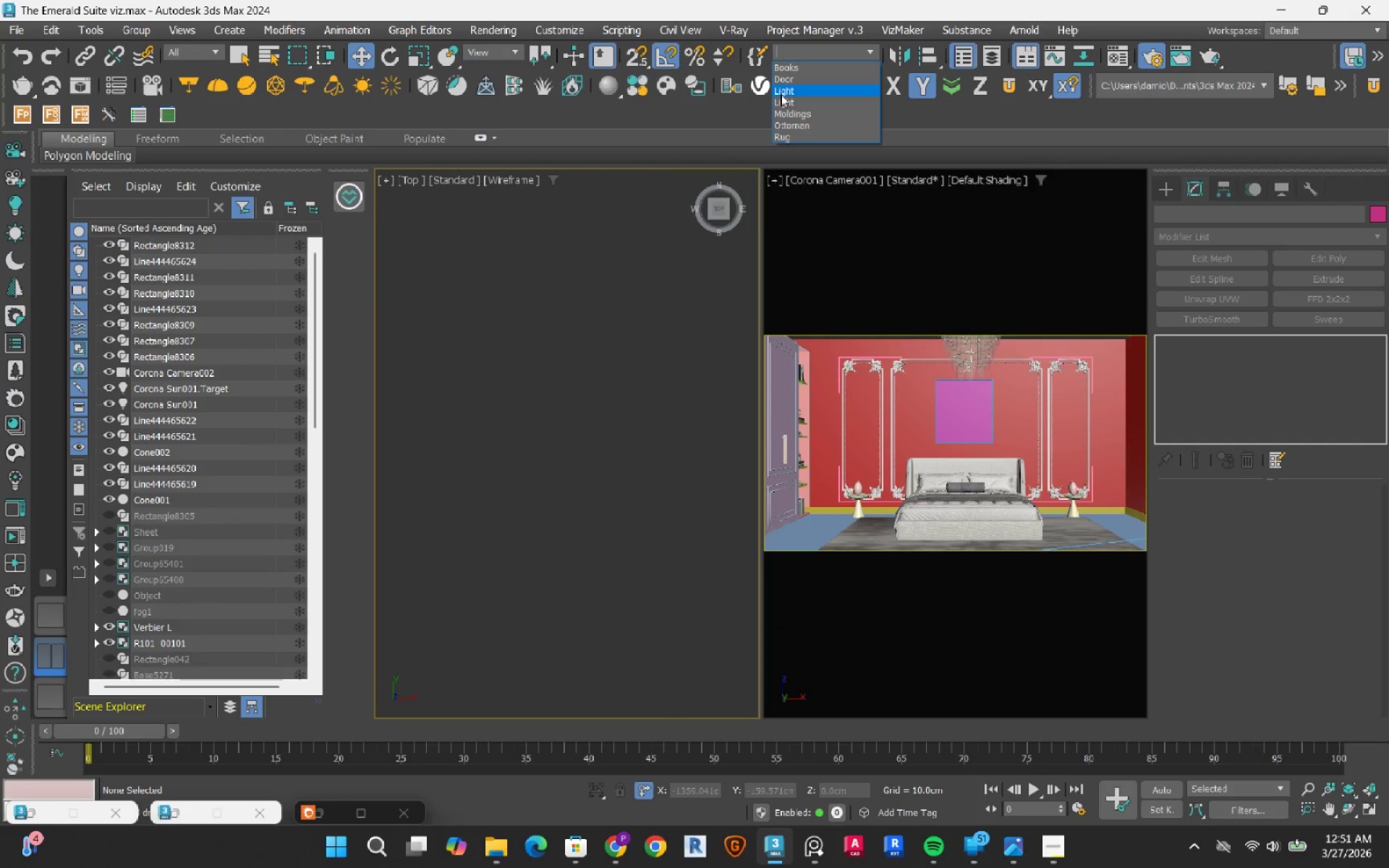 
left_click([781, 94])
 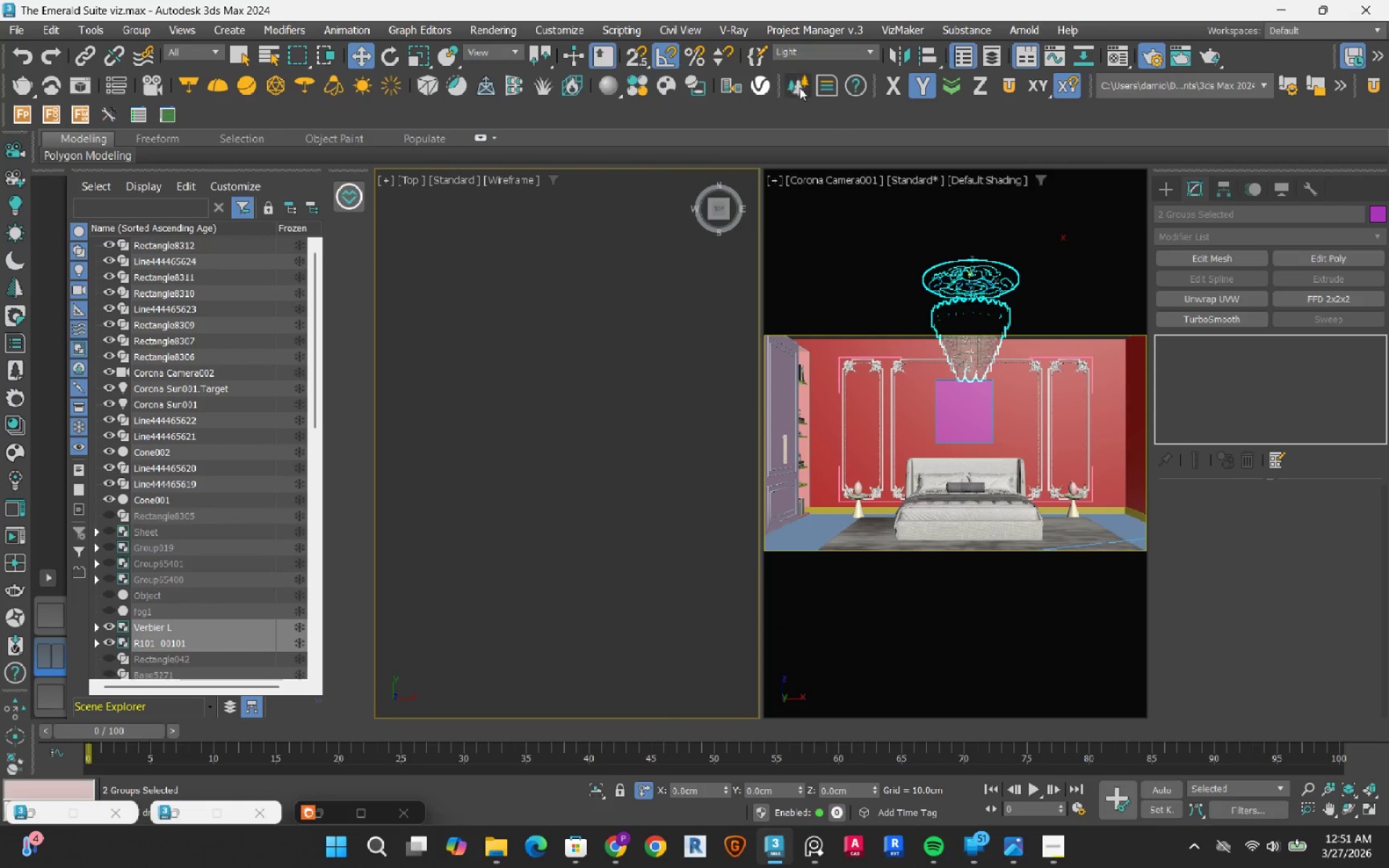 
left_click([870, 54])
 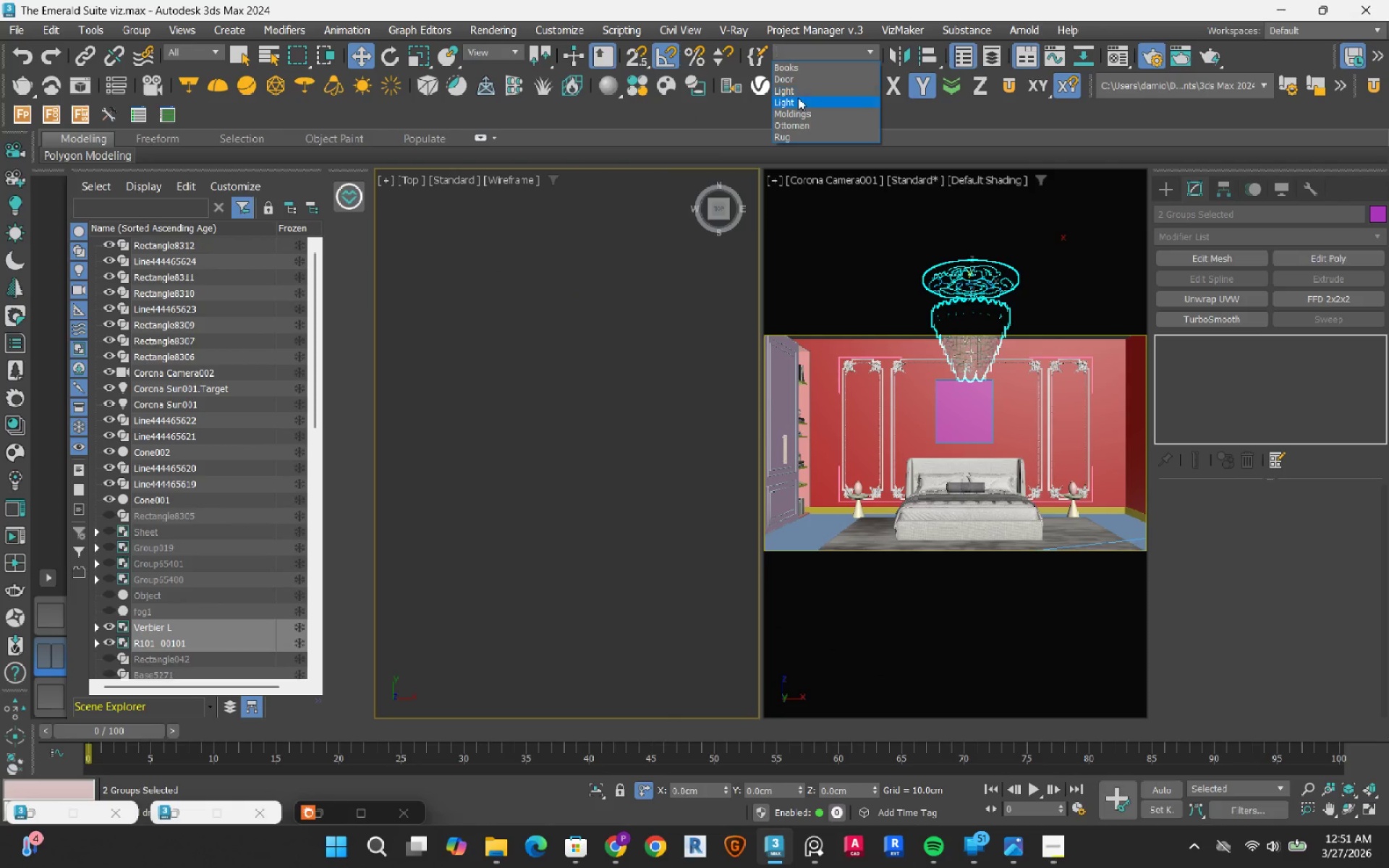 
left_click([798, 98])
 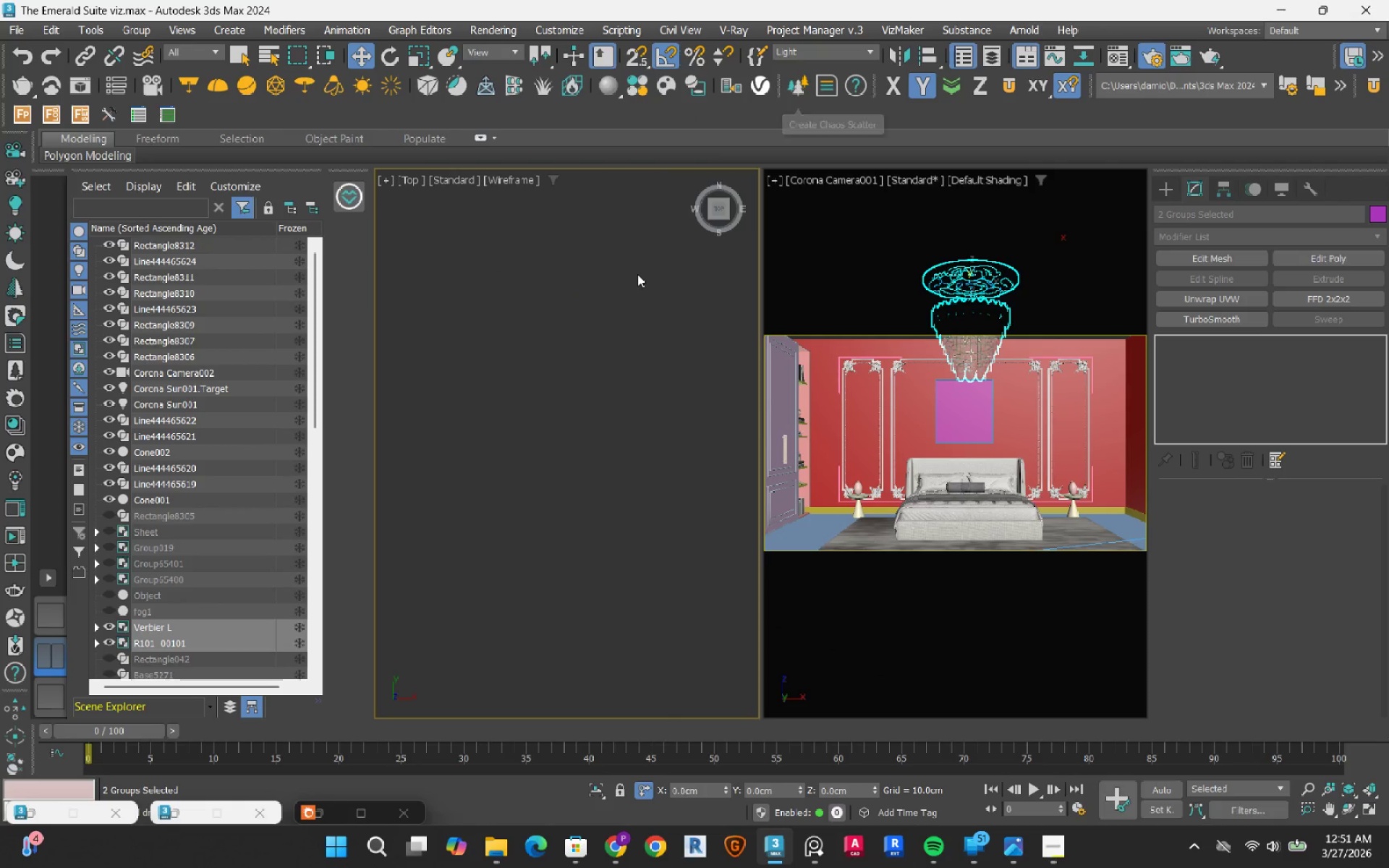 
scroll: coordinate [632, 451], scroll_direction: down, amount: 10.0
 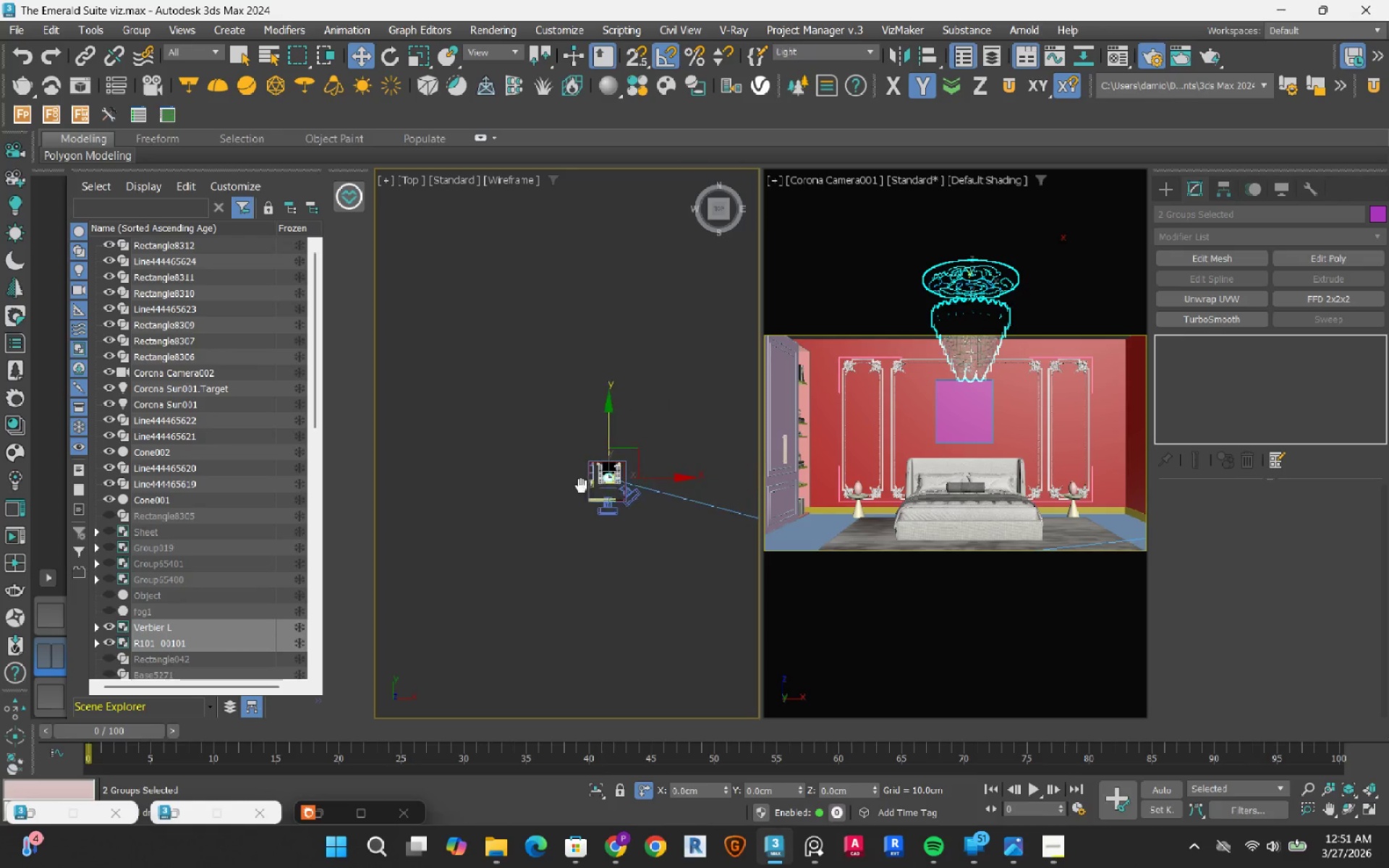 
scroll: coordinate [605, 480], scroll_direction: up, amount: 15.0
 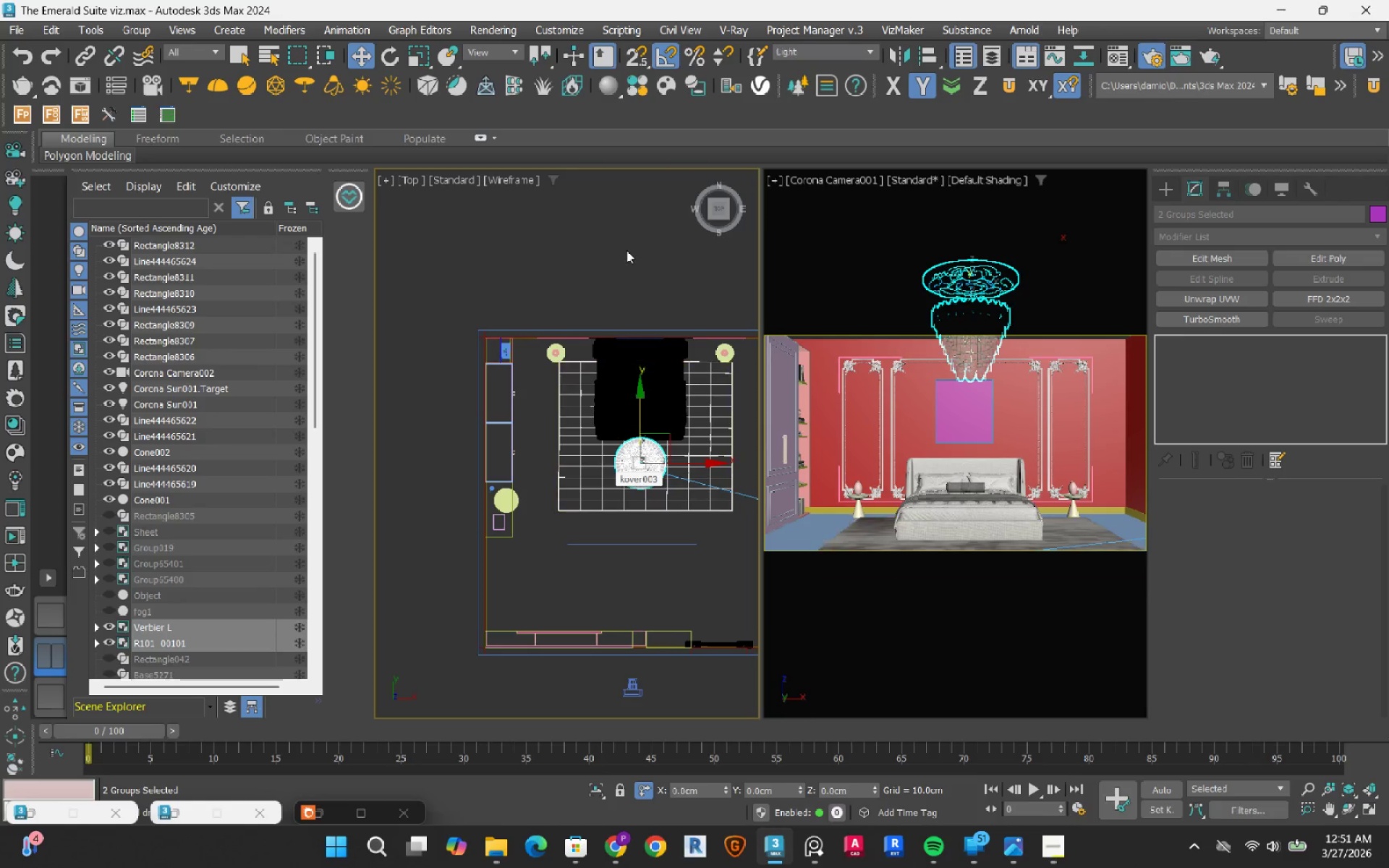 
left_click([626, 250])
 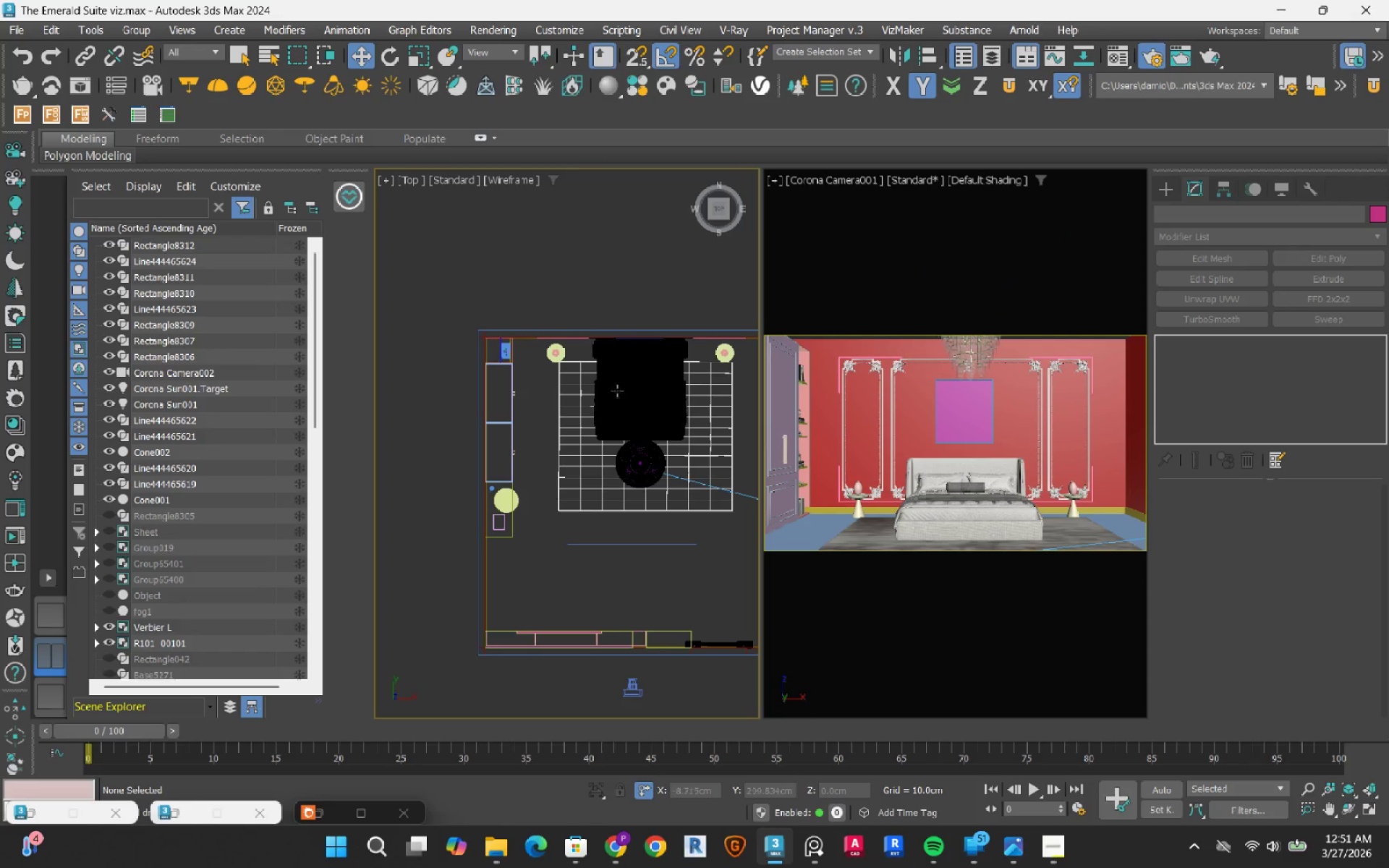 
scroll: coordinate [619, 407], scroll_direction: down, amount: 4.0
 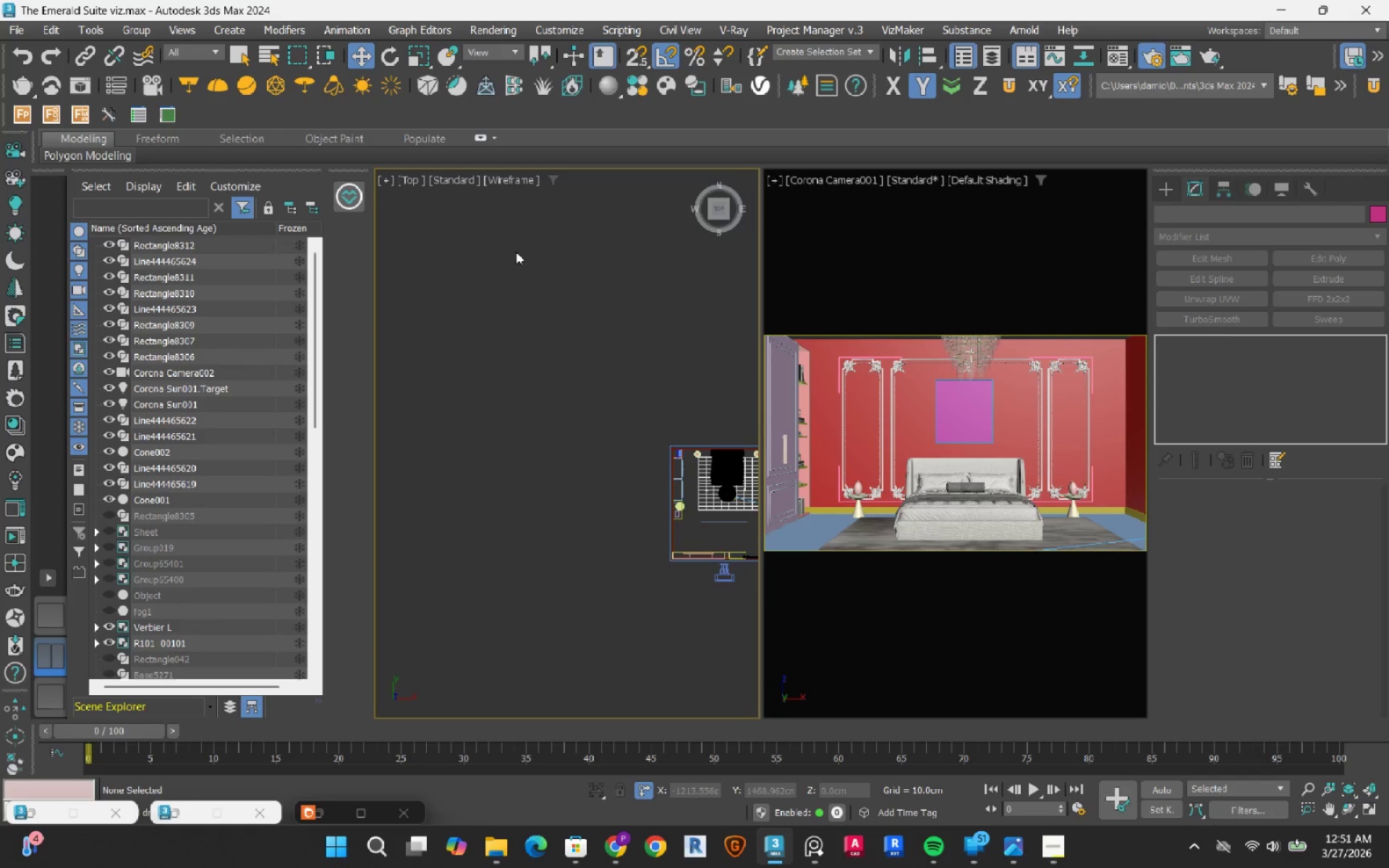 
right_click([513, 252])
 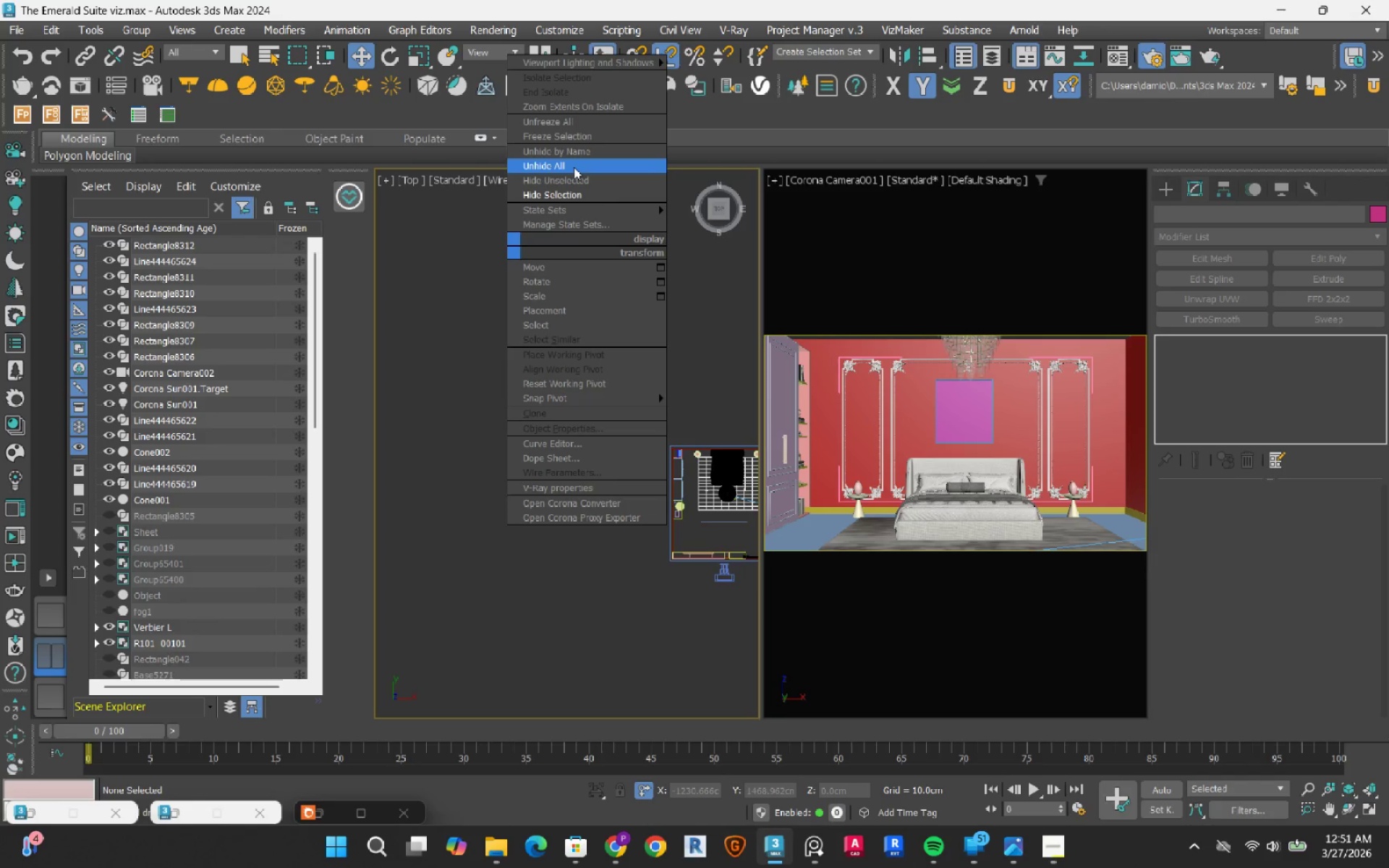 
left_click([574, 167])
 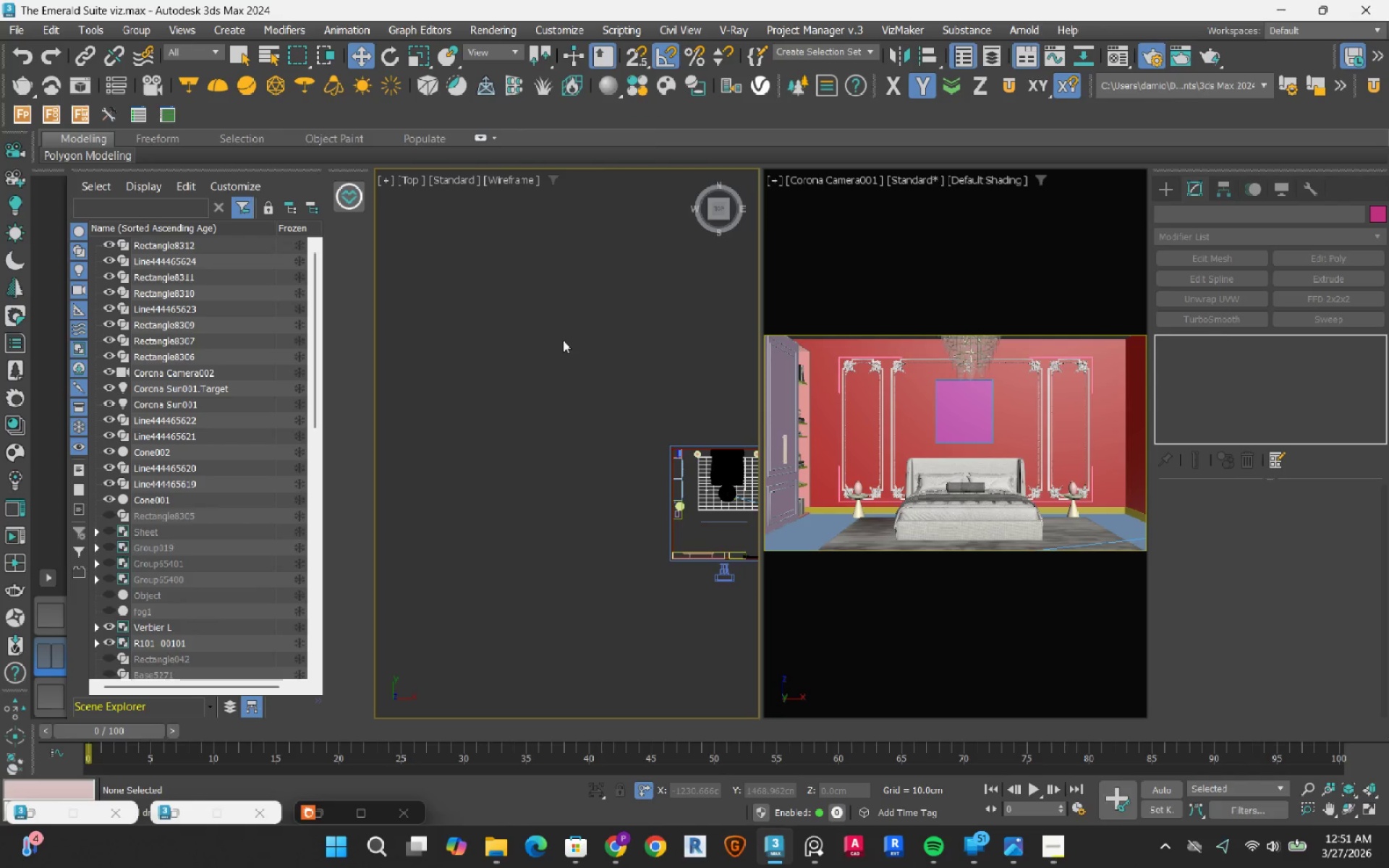 
scroll: coordinate [570, 386], scroll_direction: down, amount: 4.0
 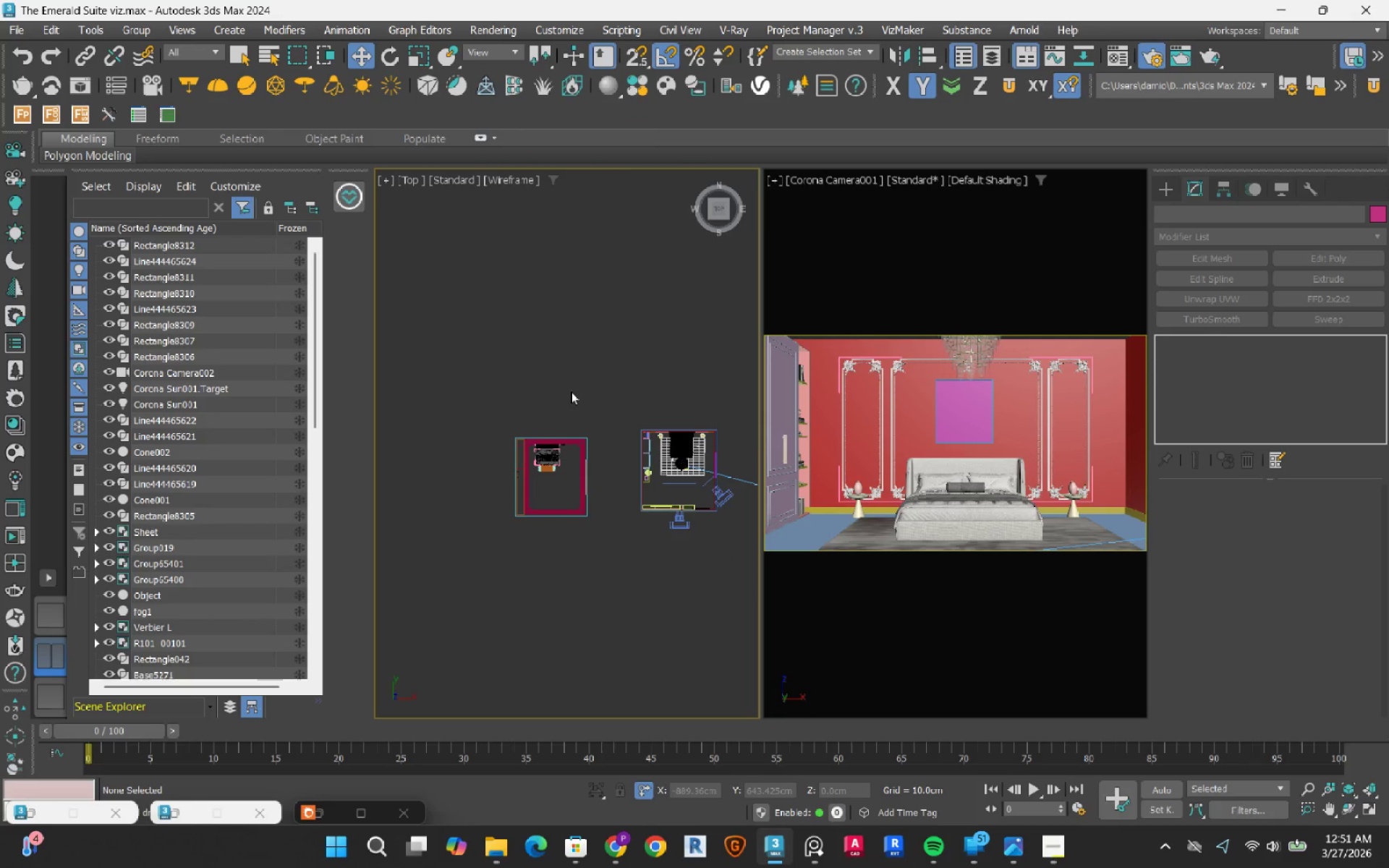 
left_click([554, 471])
 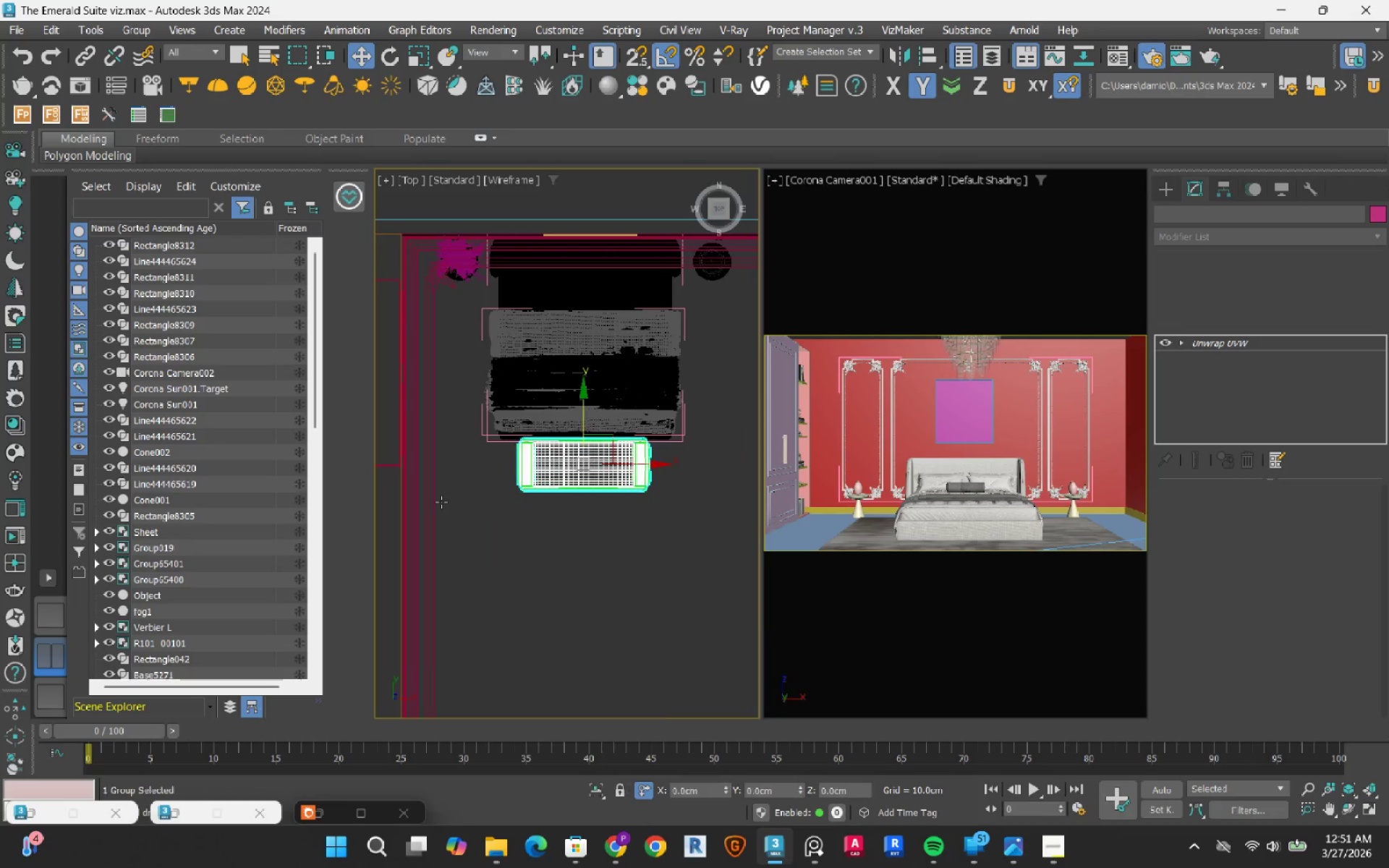 
scroll: coordinate [554, 471], scroll_direction: up, amount: 11.0
 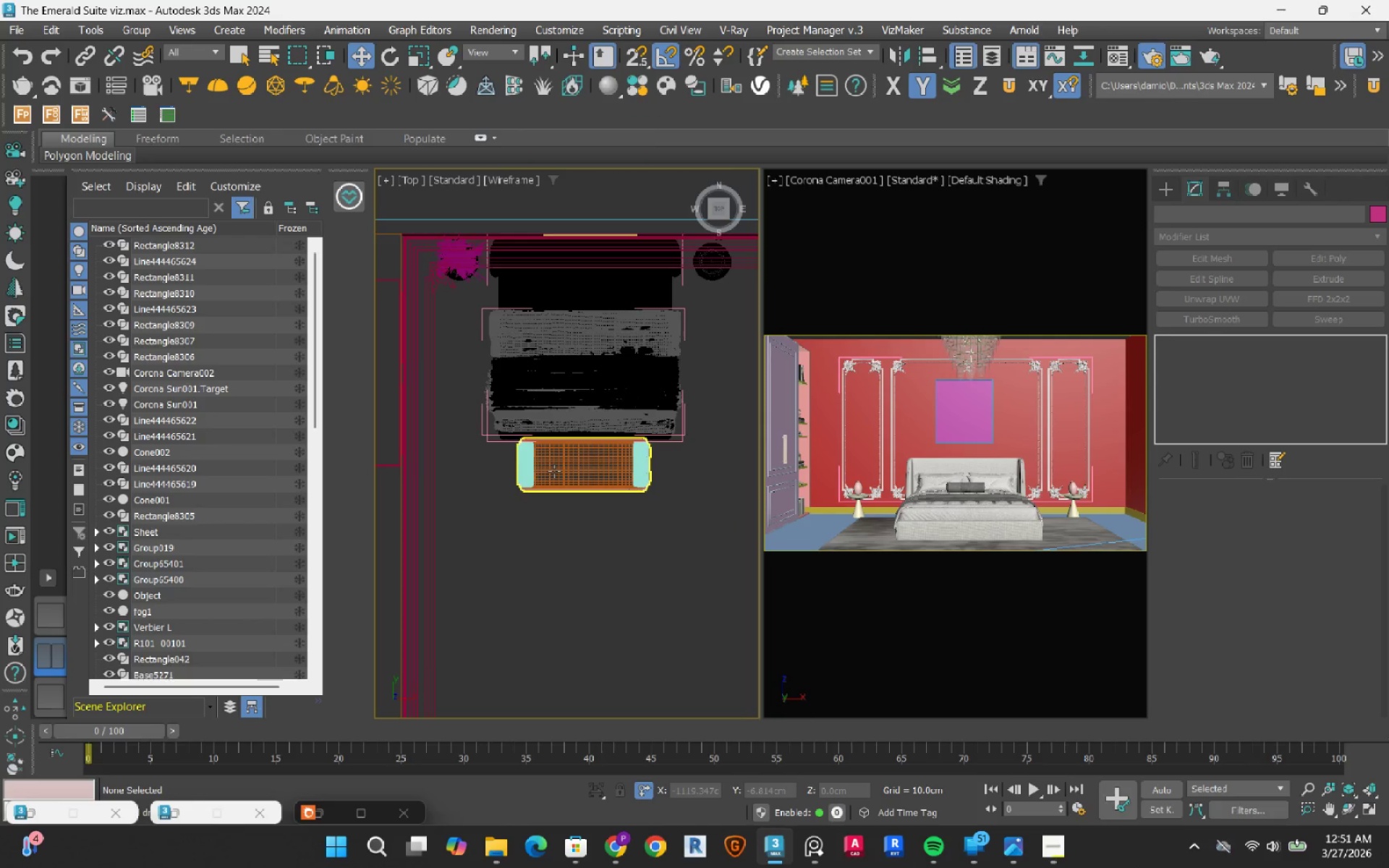 
scroll: coordinate [441, 502], scroll_direction: down, amount: 6.0
 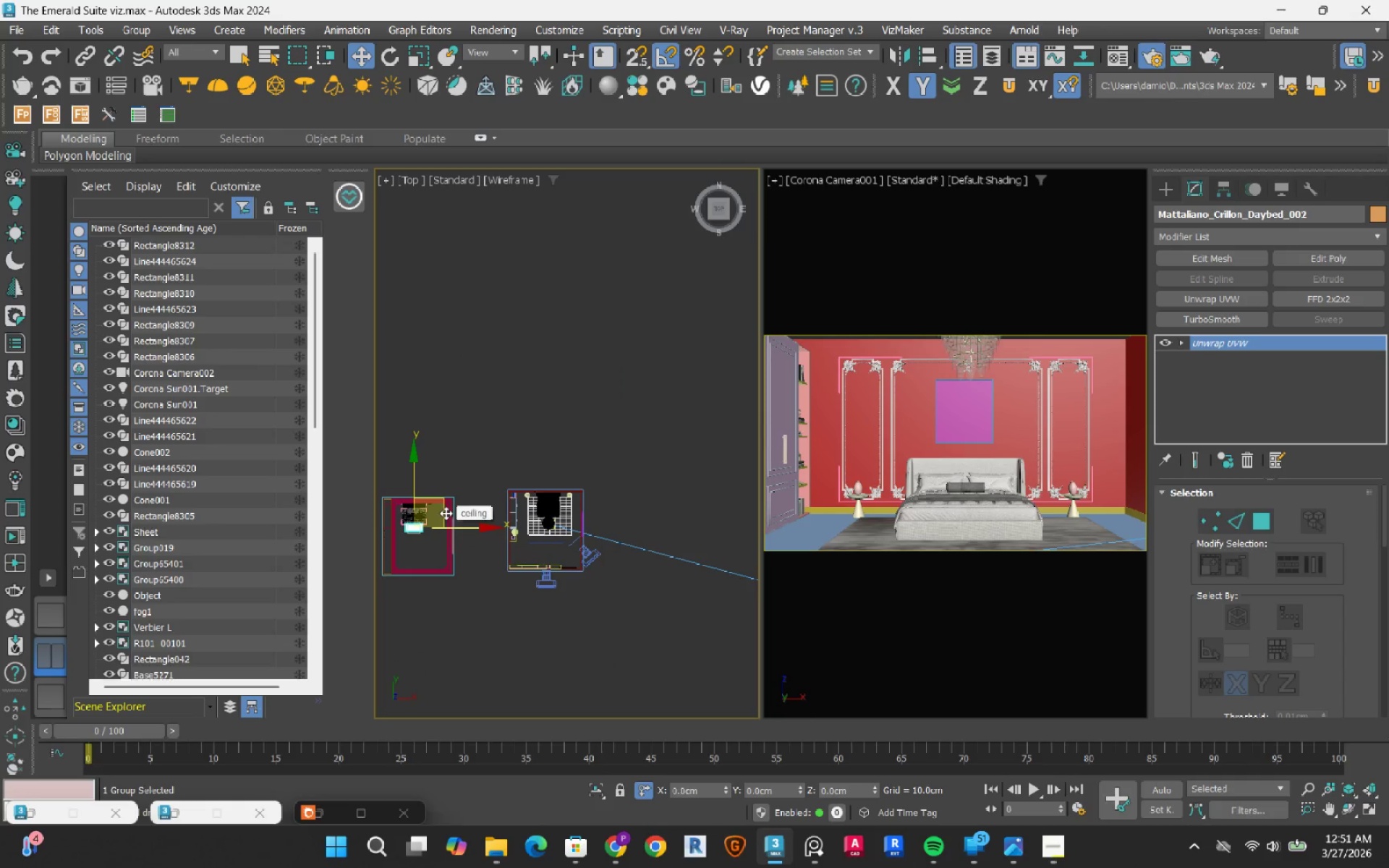 
left_click_drag(start_coordinate=[445, 506], to_coordinate=[579, 503])
 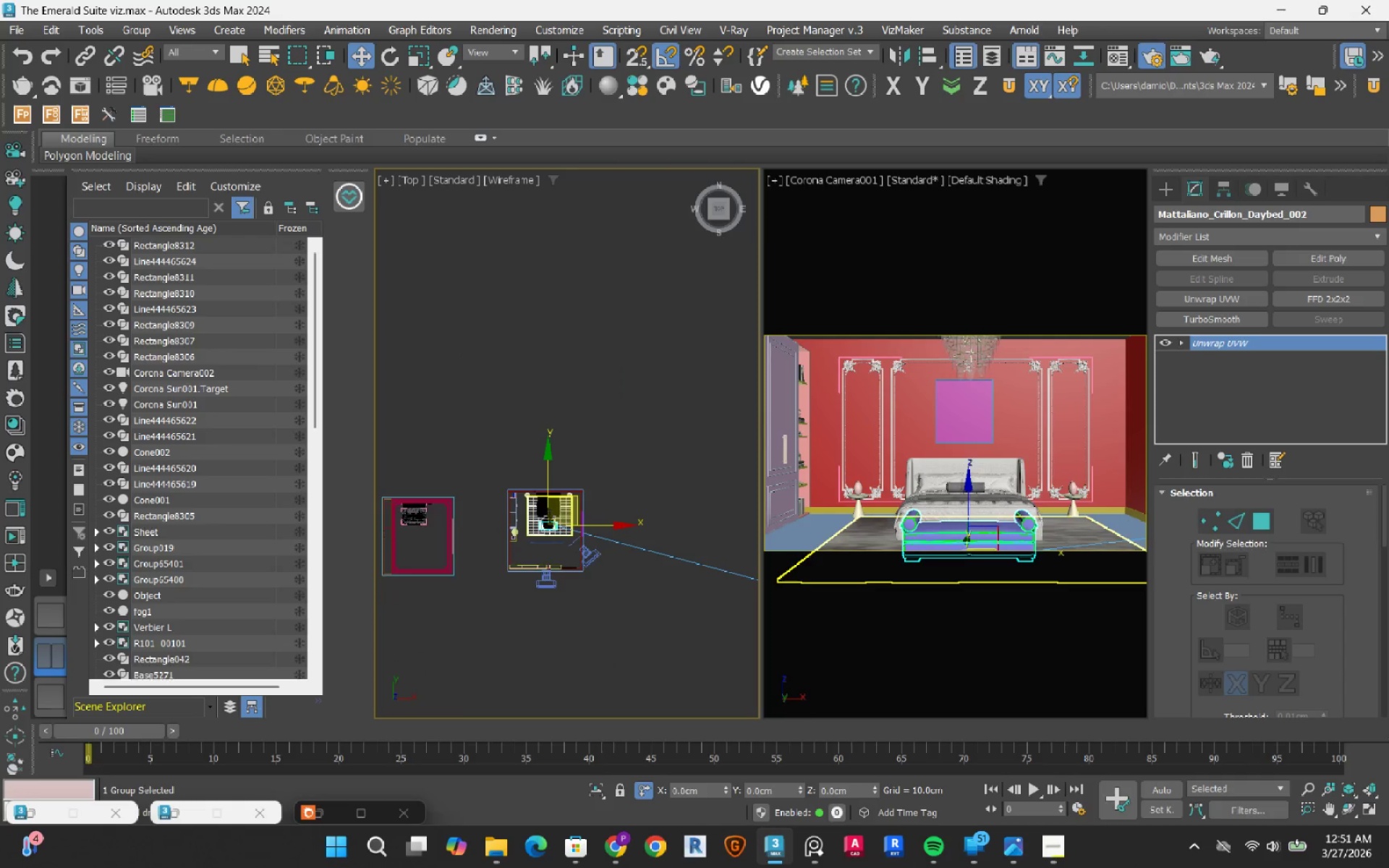 
scroll: coordinate [544, 520], scroll_direction: up, amount: 10.0
 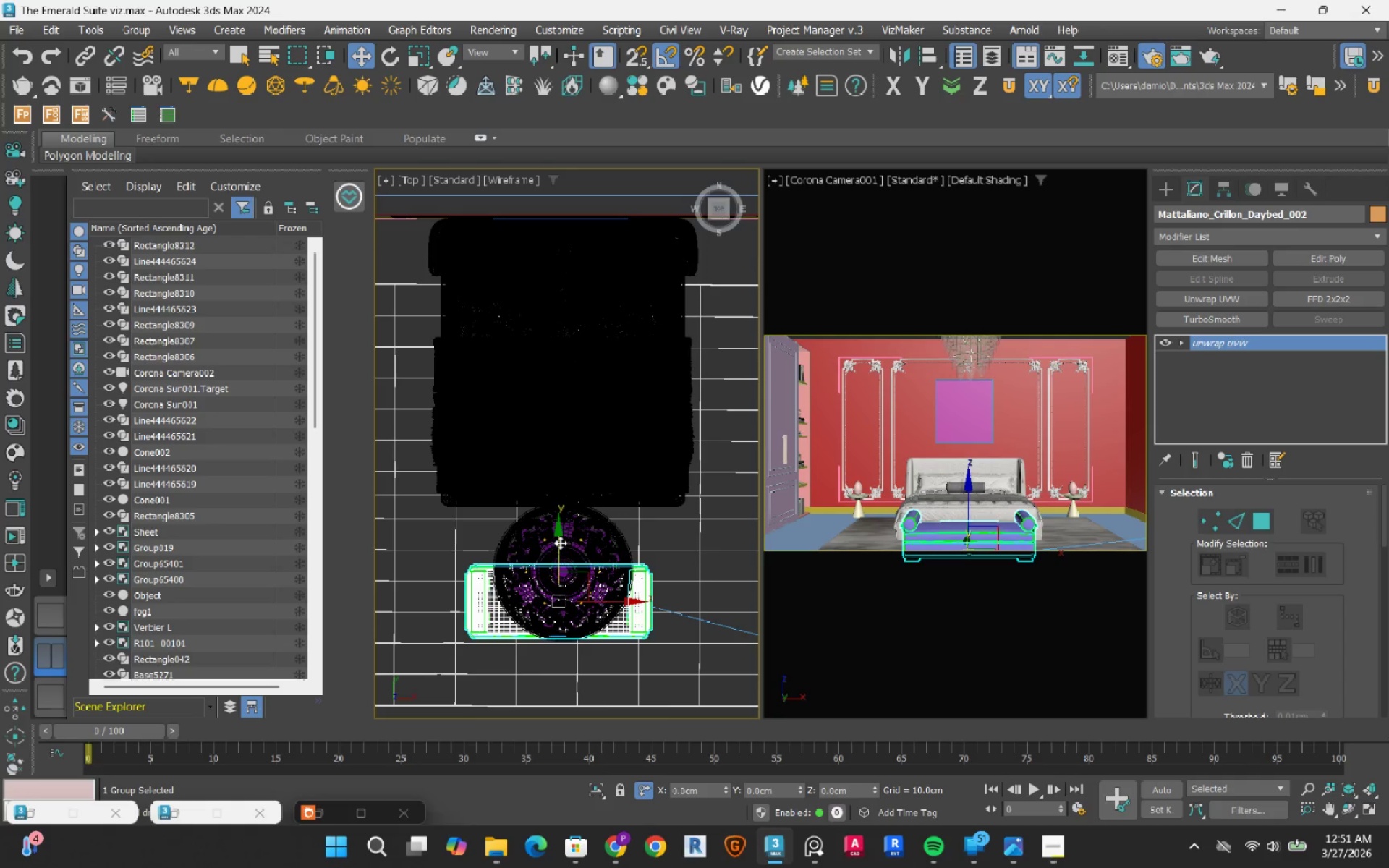 
left_click_drag(start_coordinate=[560, 542], to_coordinate=[579, 494])
 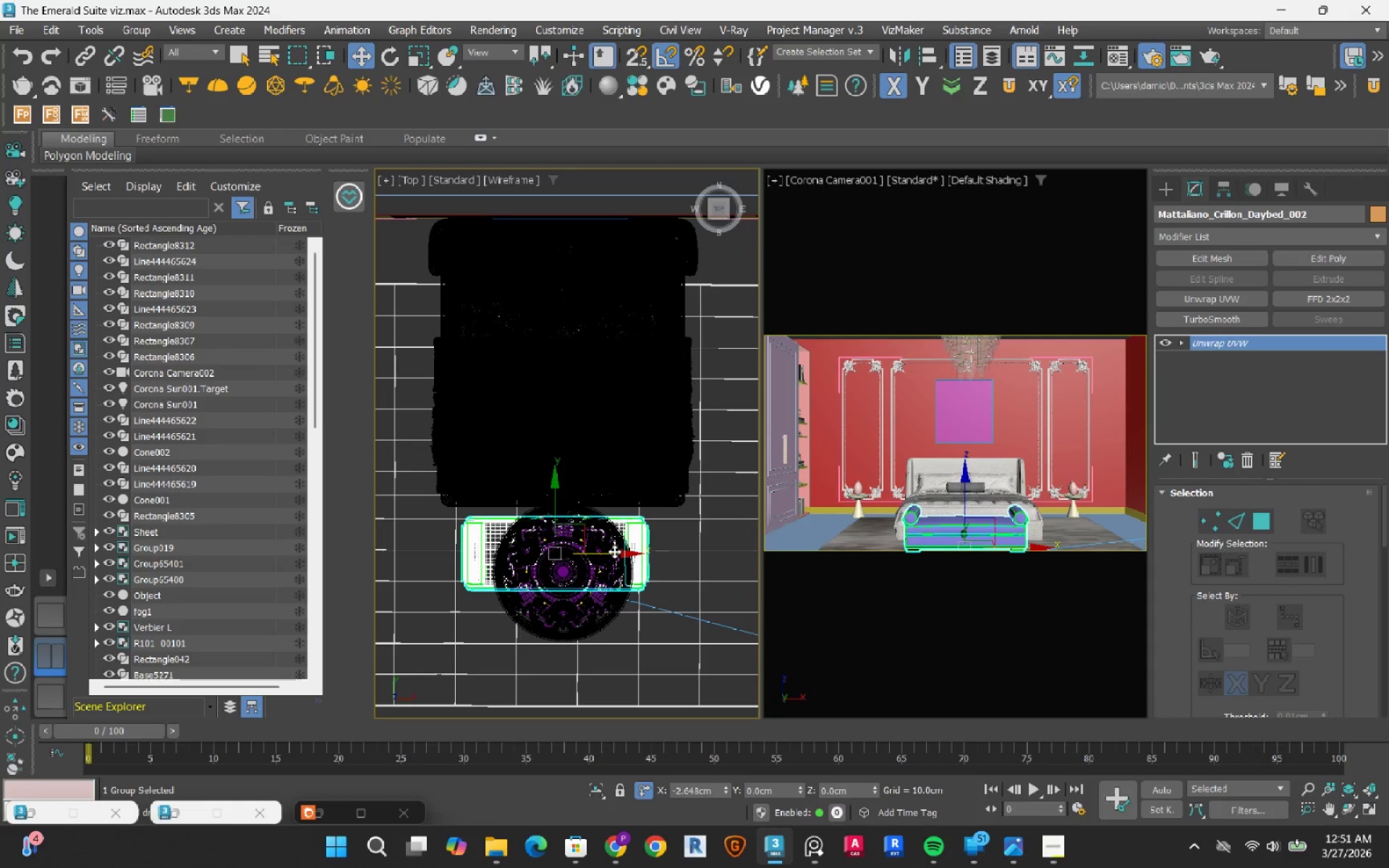 
wait(8.74)
 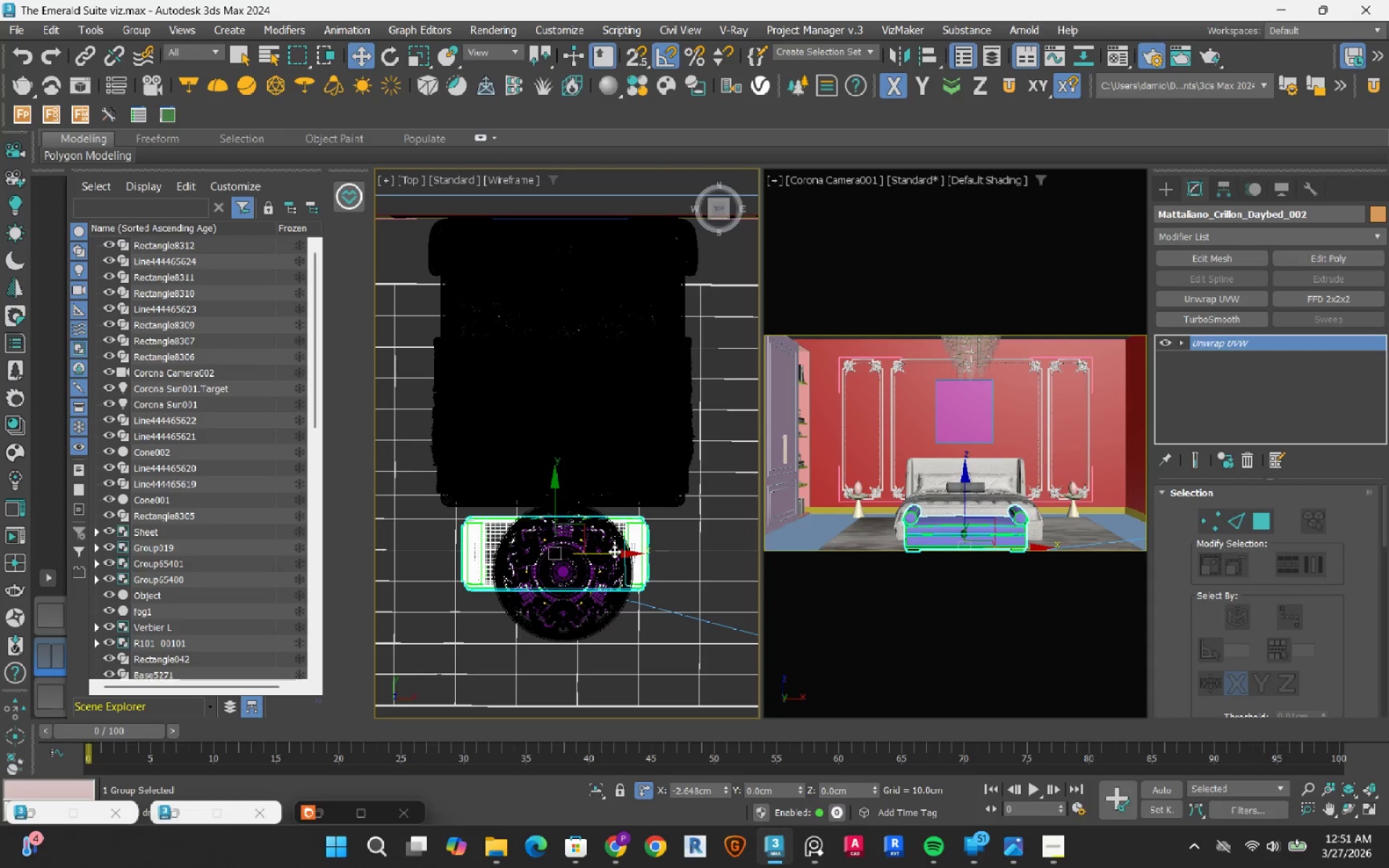 
left_click([320, 809])
 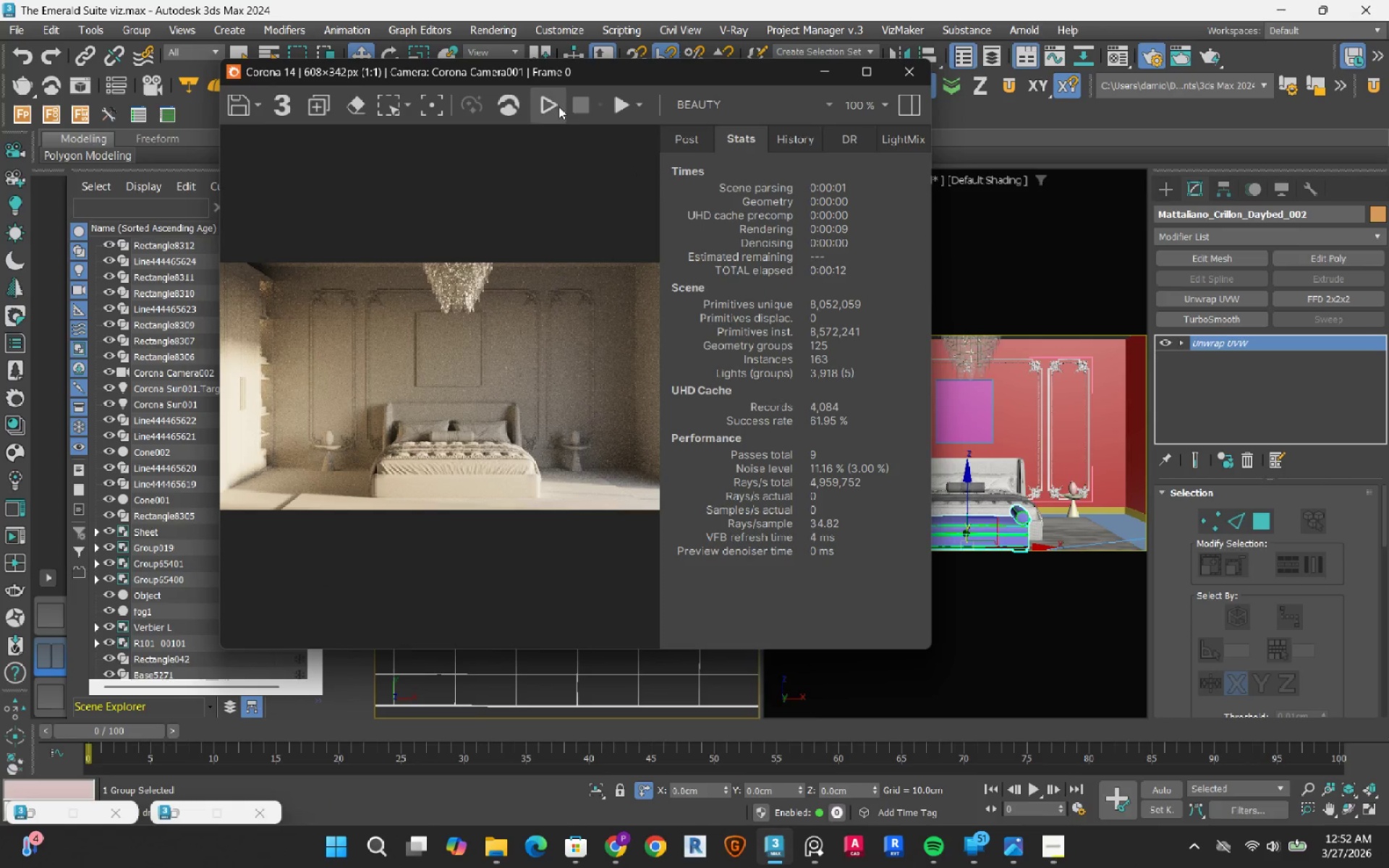 
left_click([547, 109])
 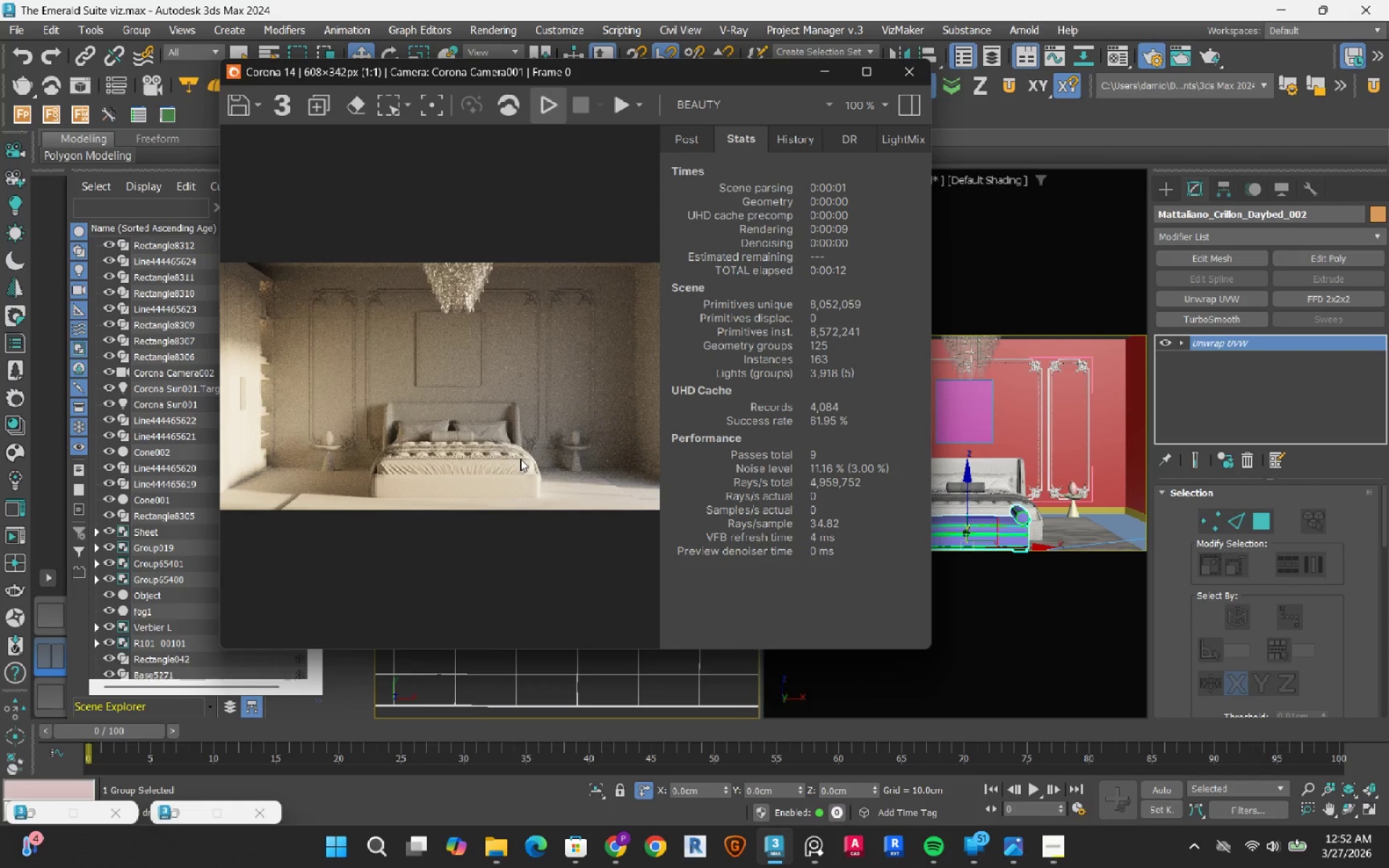 
wait(7.56)
 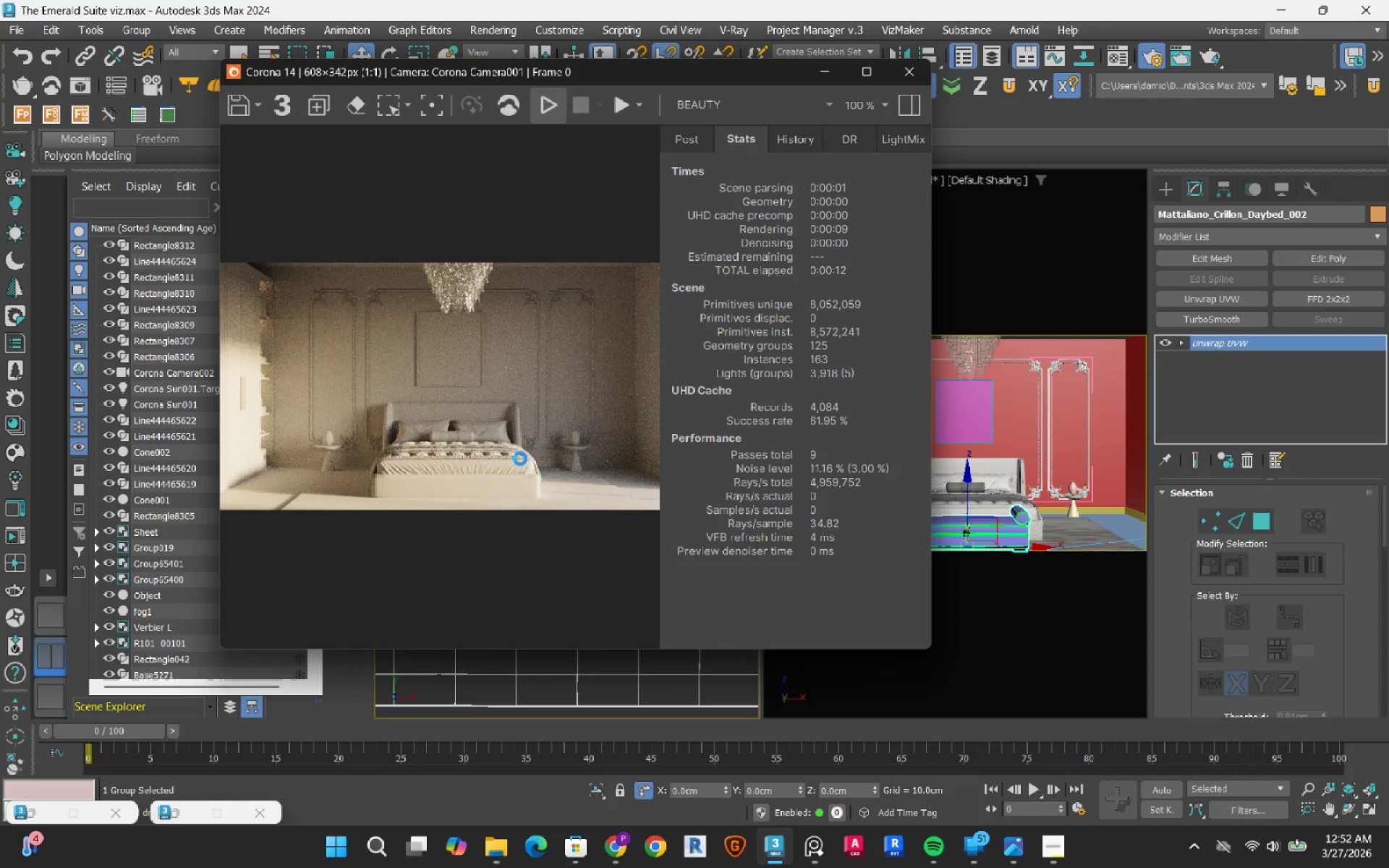 
left_click([507, 849])
 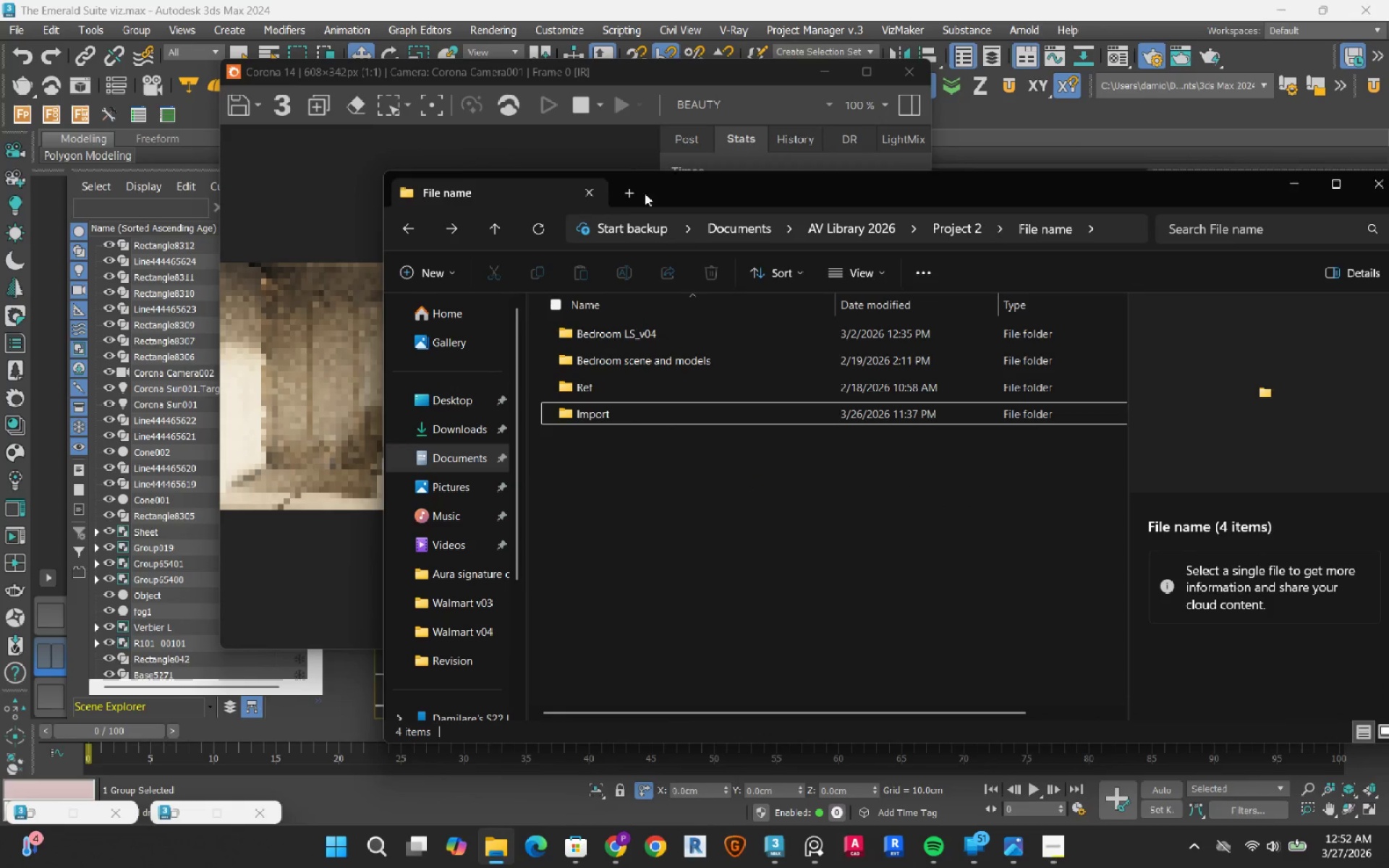 
left_click([634, 195])
 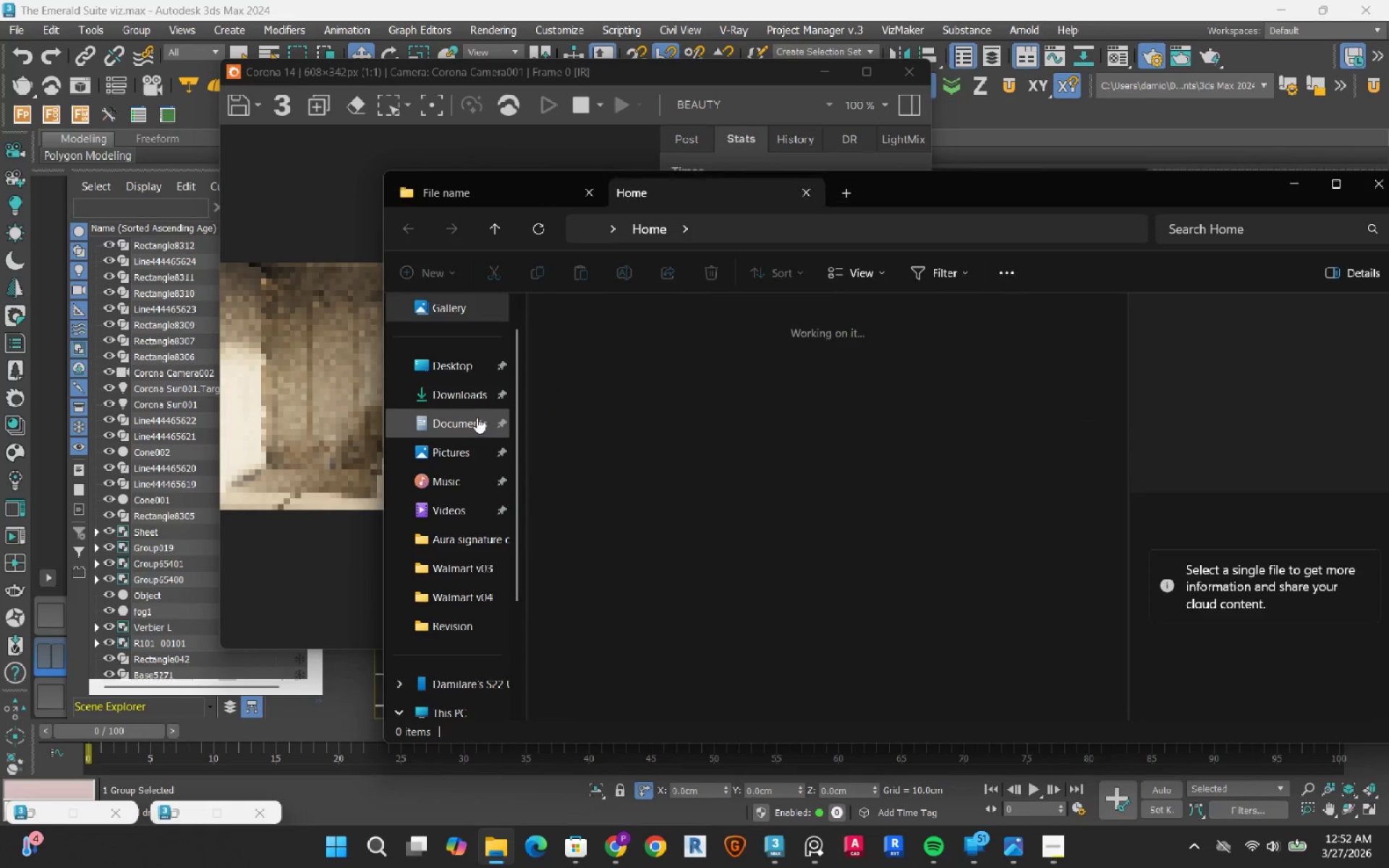 
left_click([467, 398])
 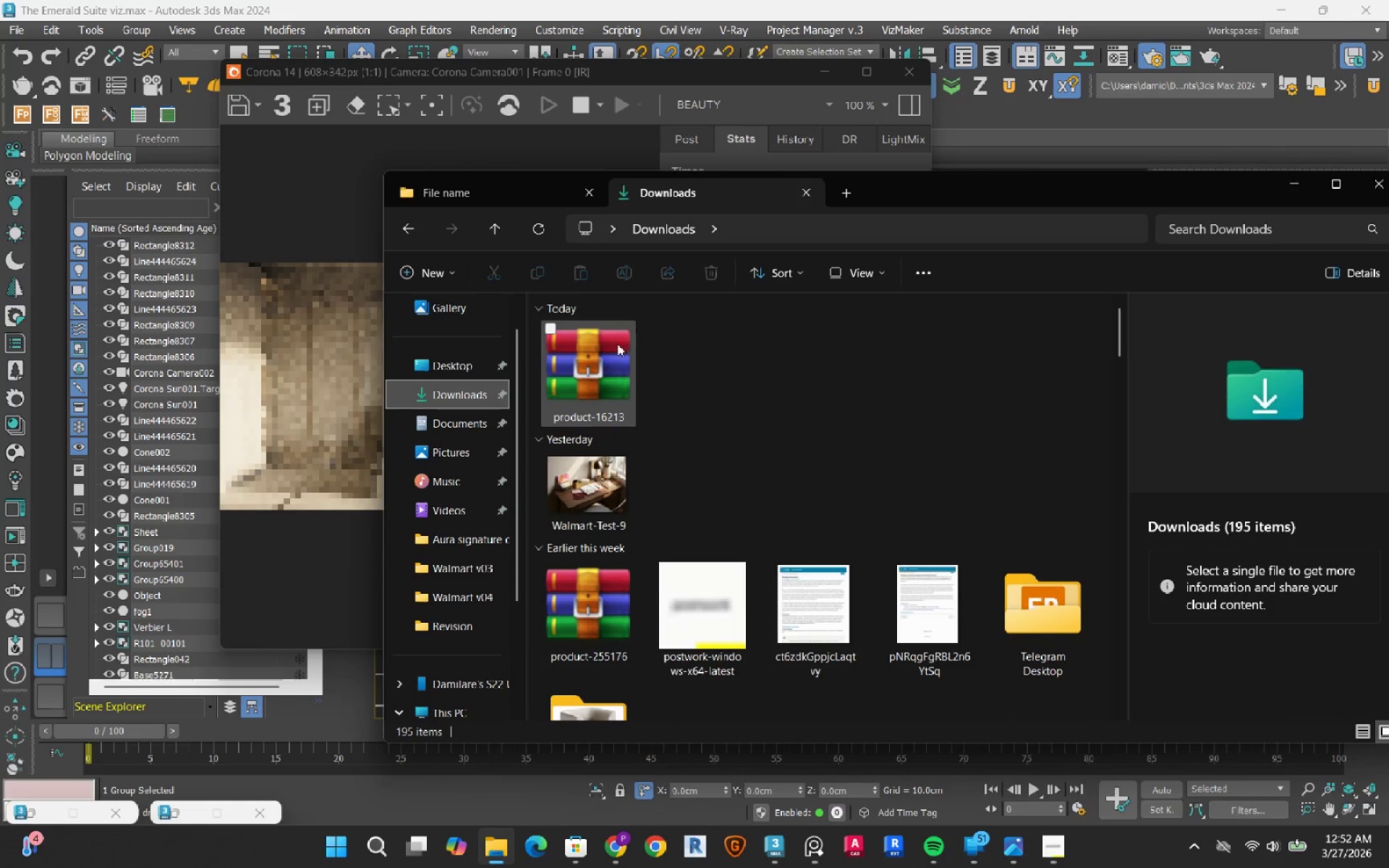 
left_click([592, 382])
 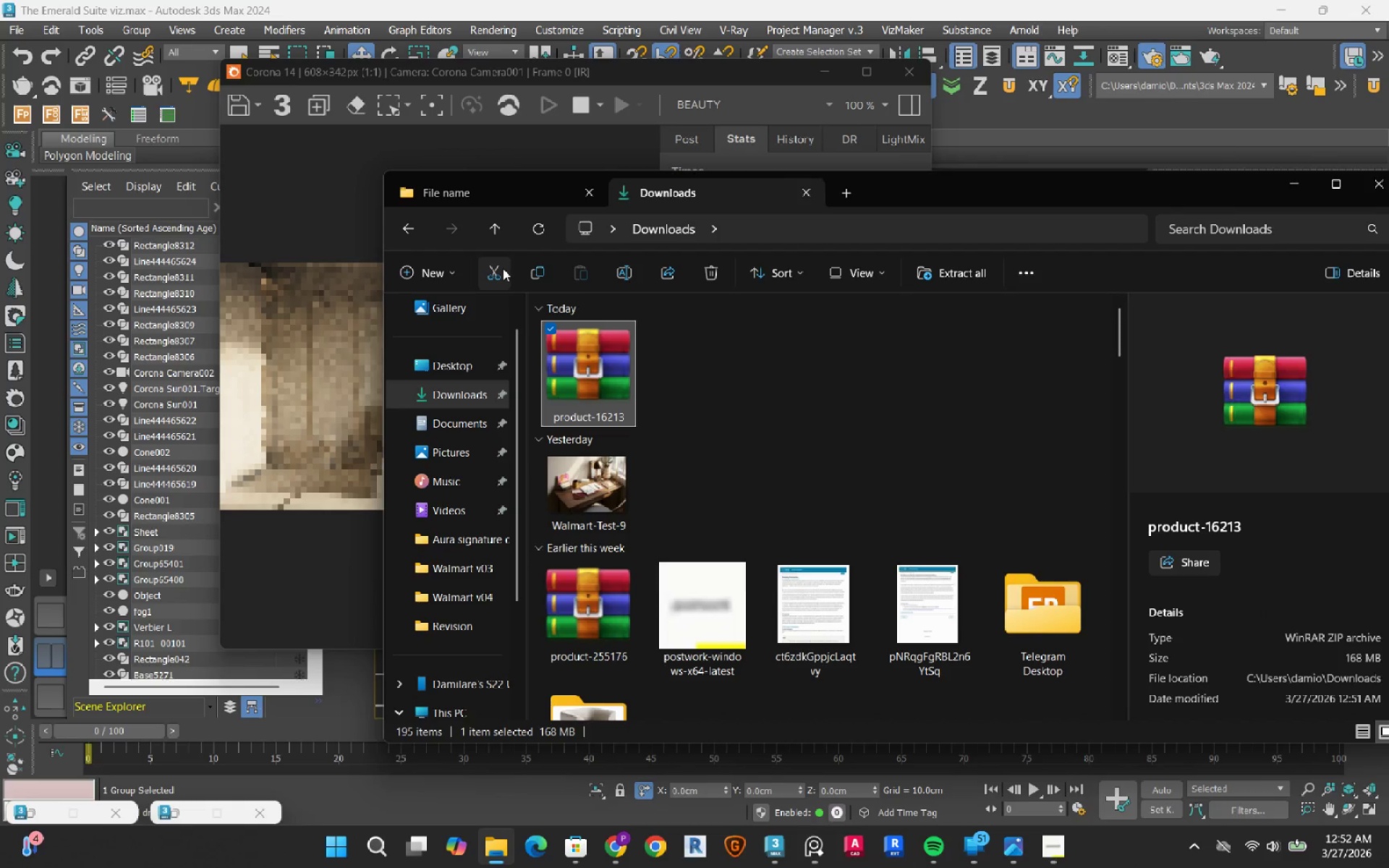 
left_click([501, 269])
 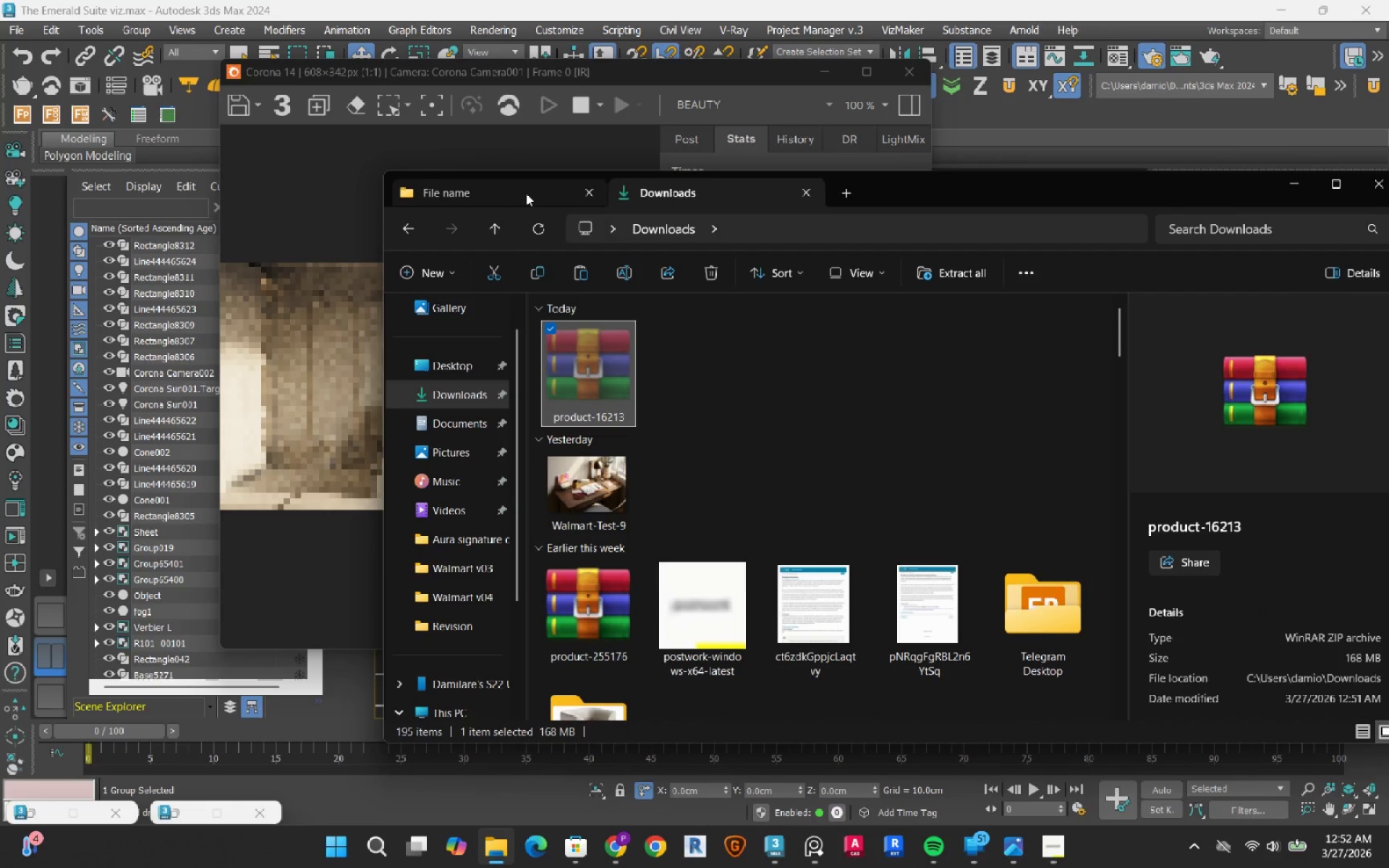 
left_click([526, 192])
 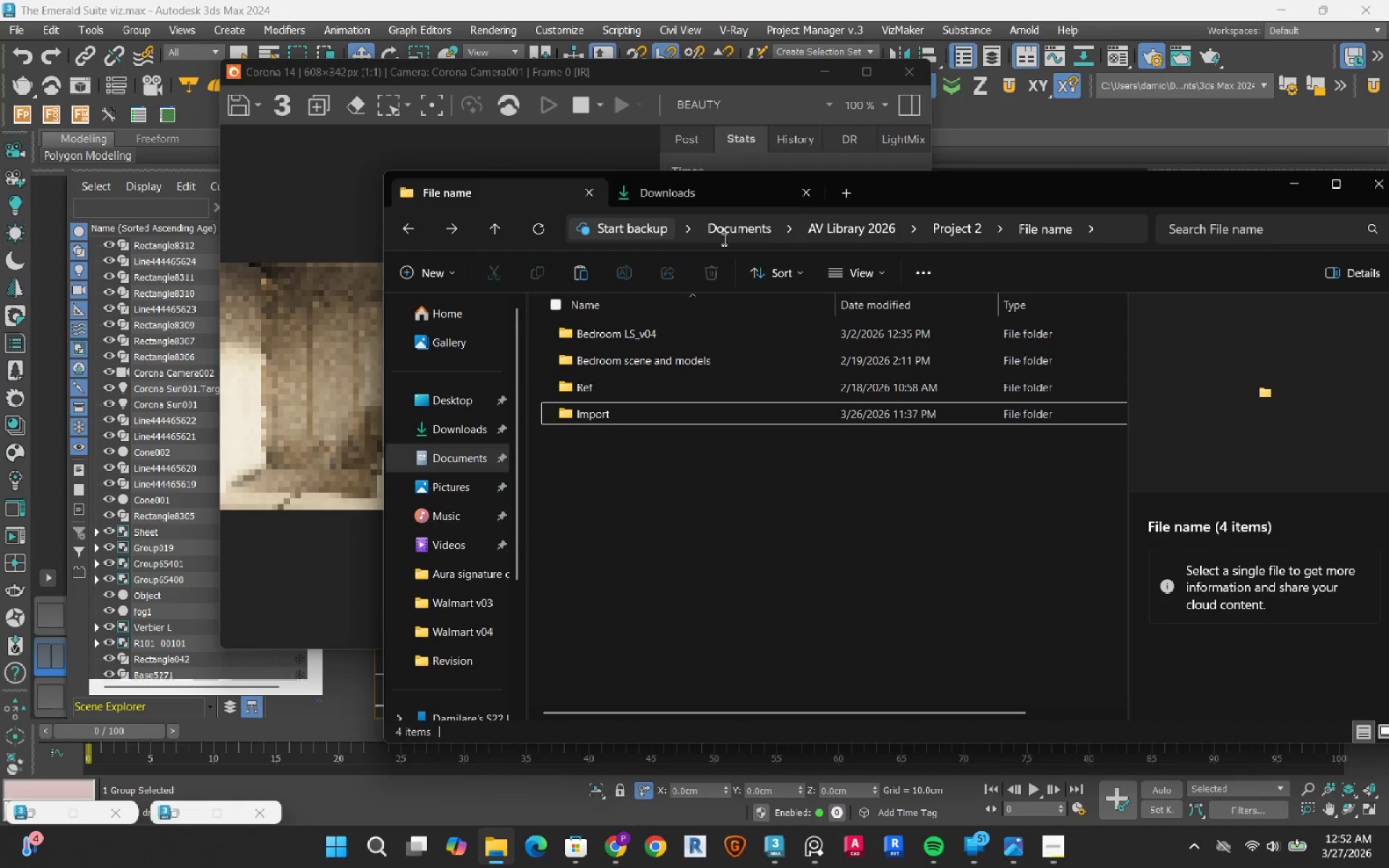 
left_click([758, 224])
 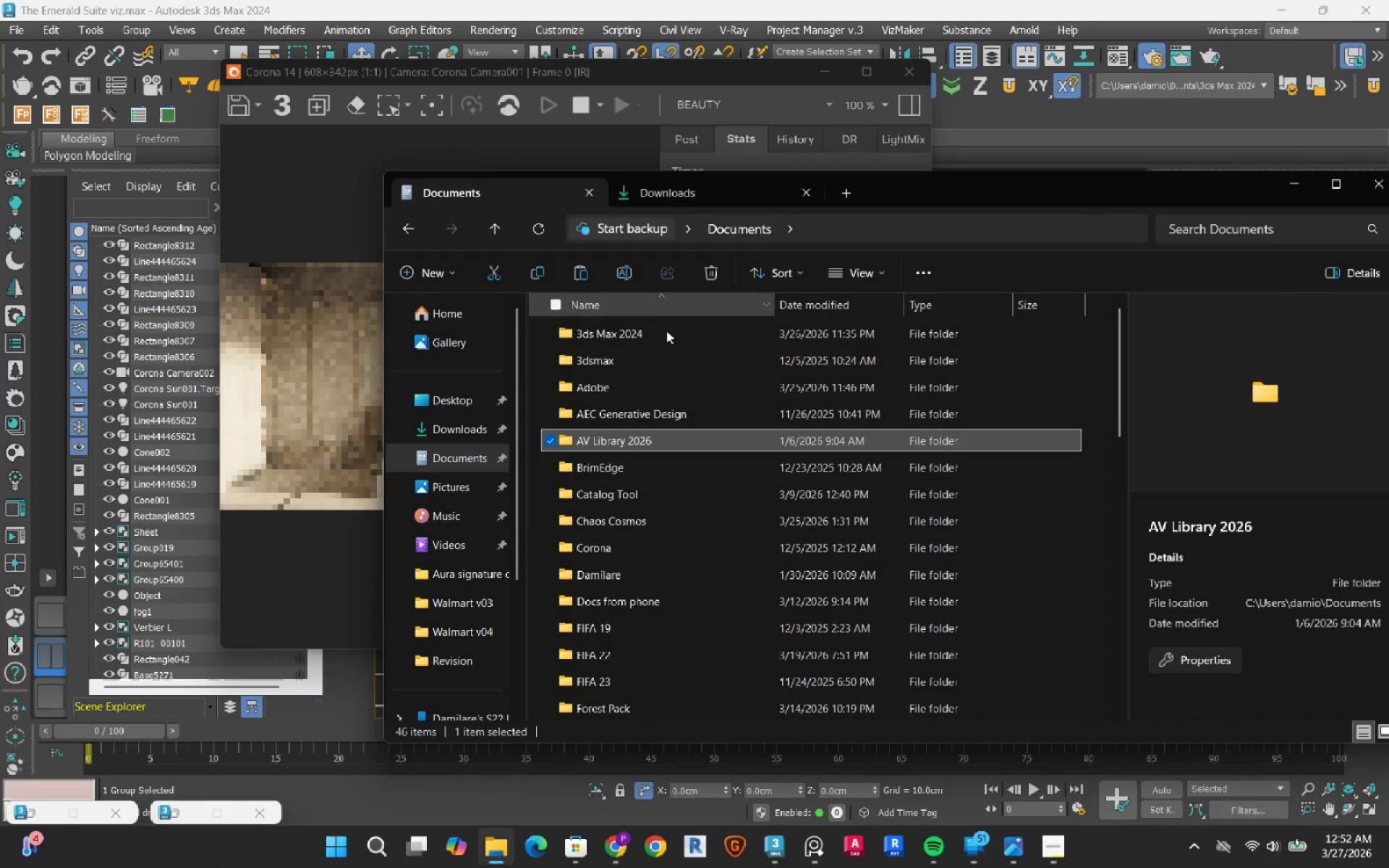 
scroll: coordinate [616, 655], scroll_direction: down, amount: 6.0
 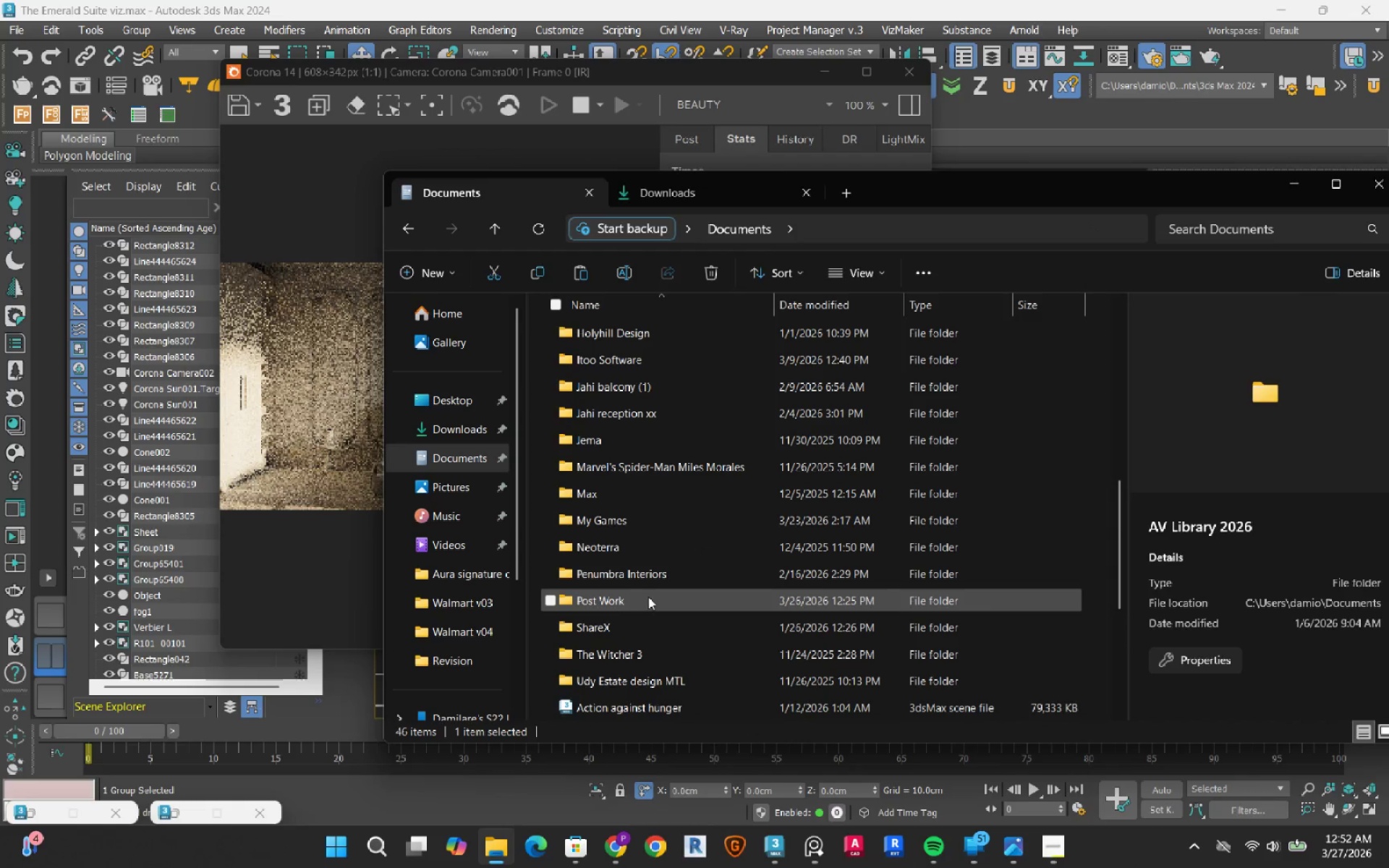 
double_click([648, 596])
 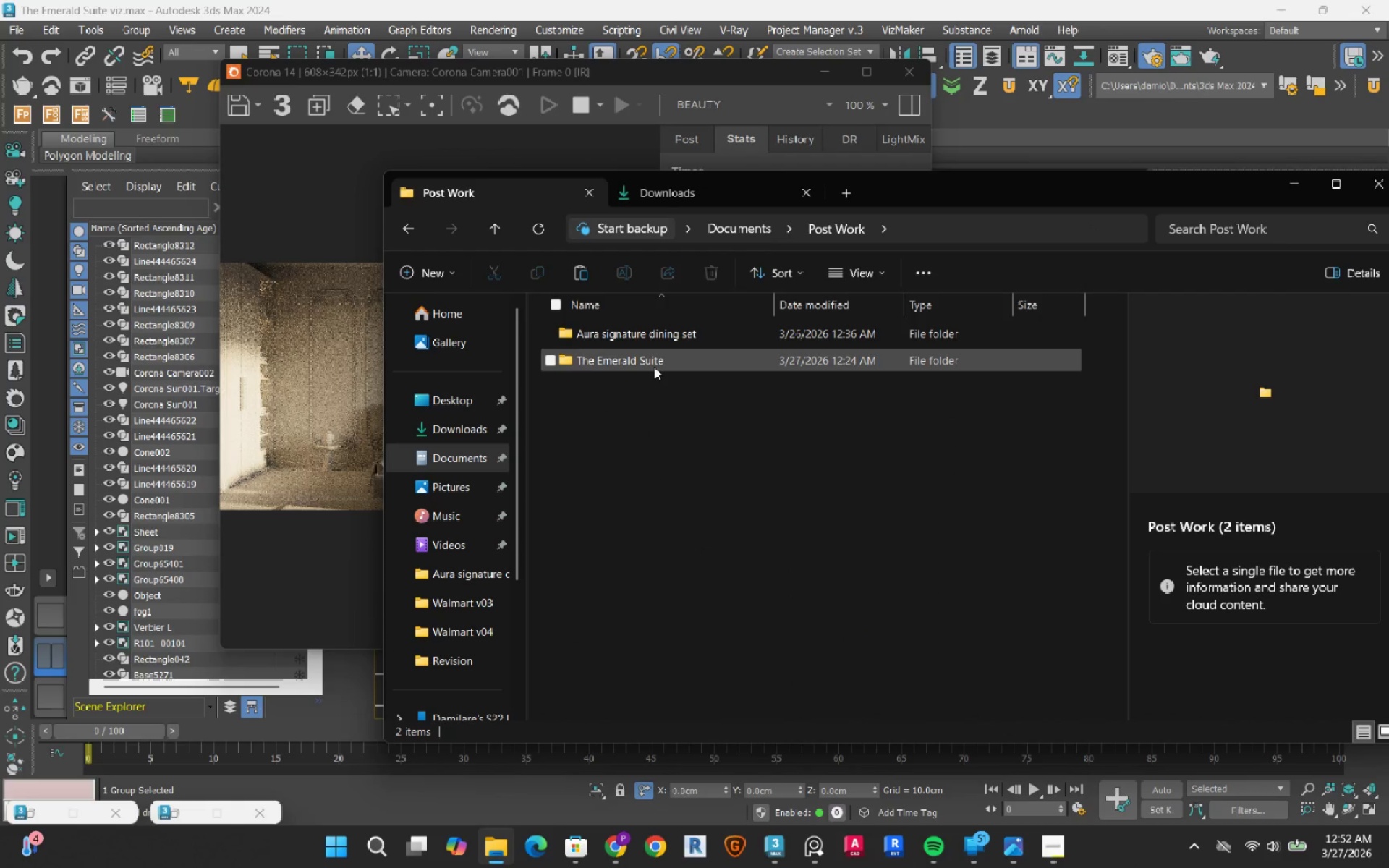 
double_click([654, 367])
 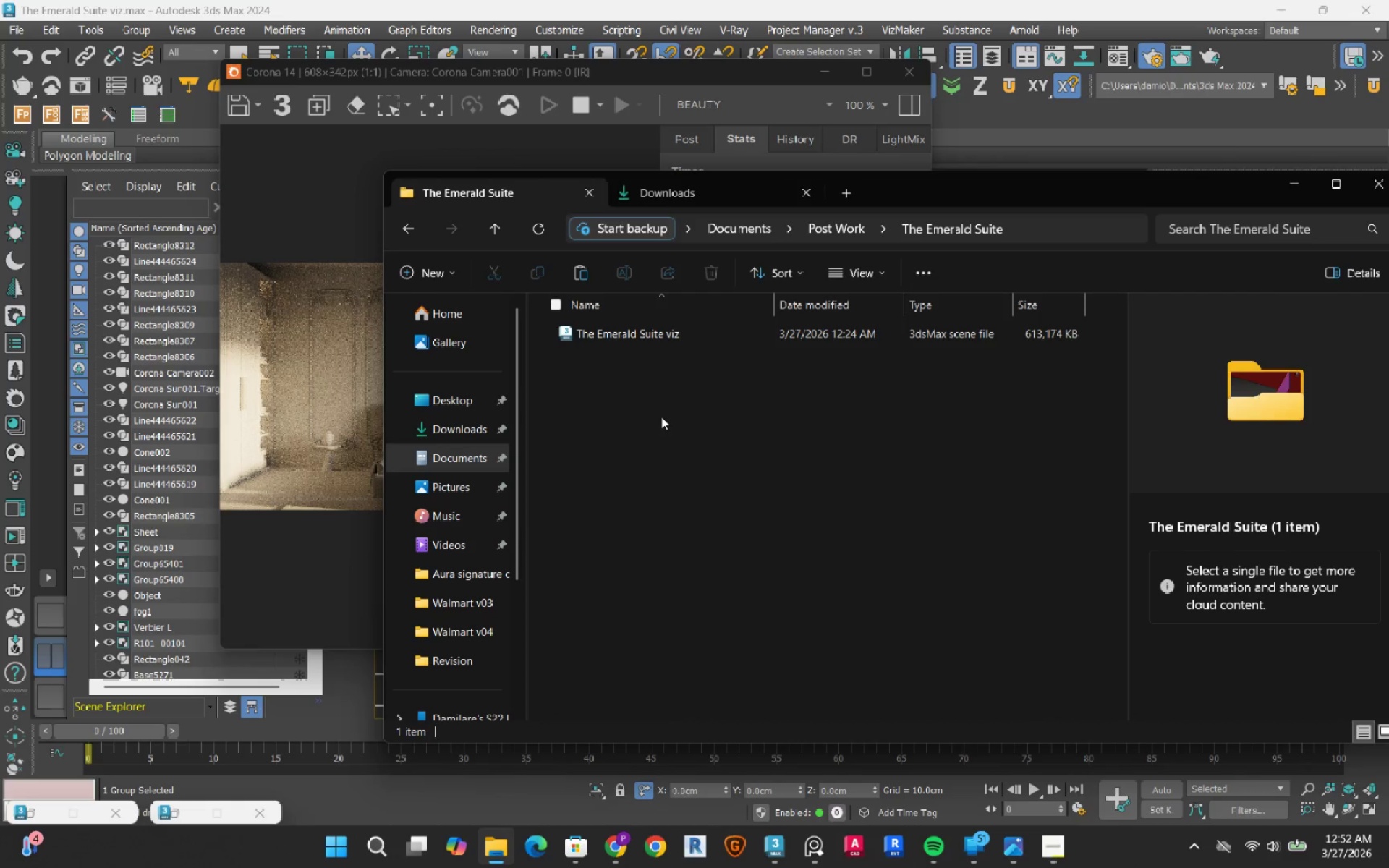 
left_click([661, 424])
 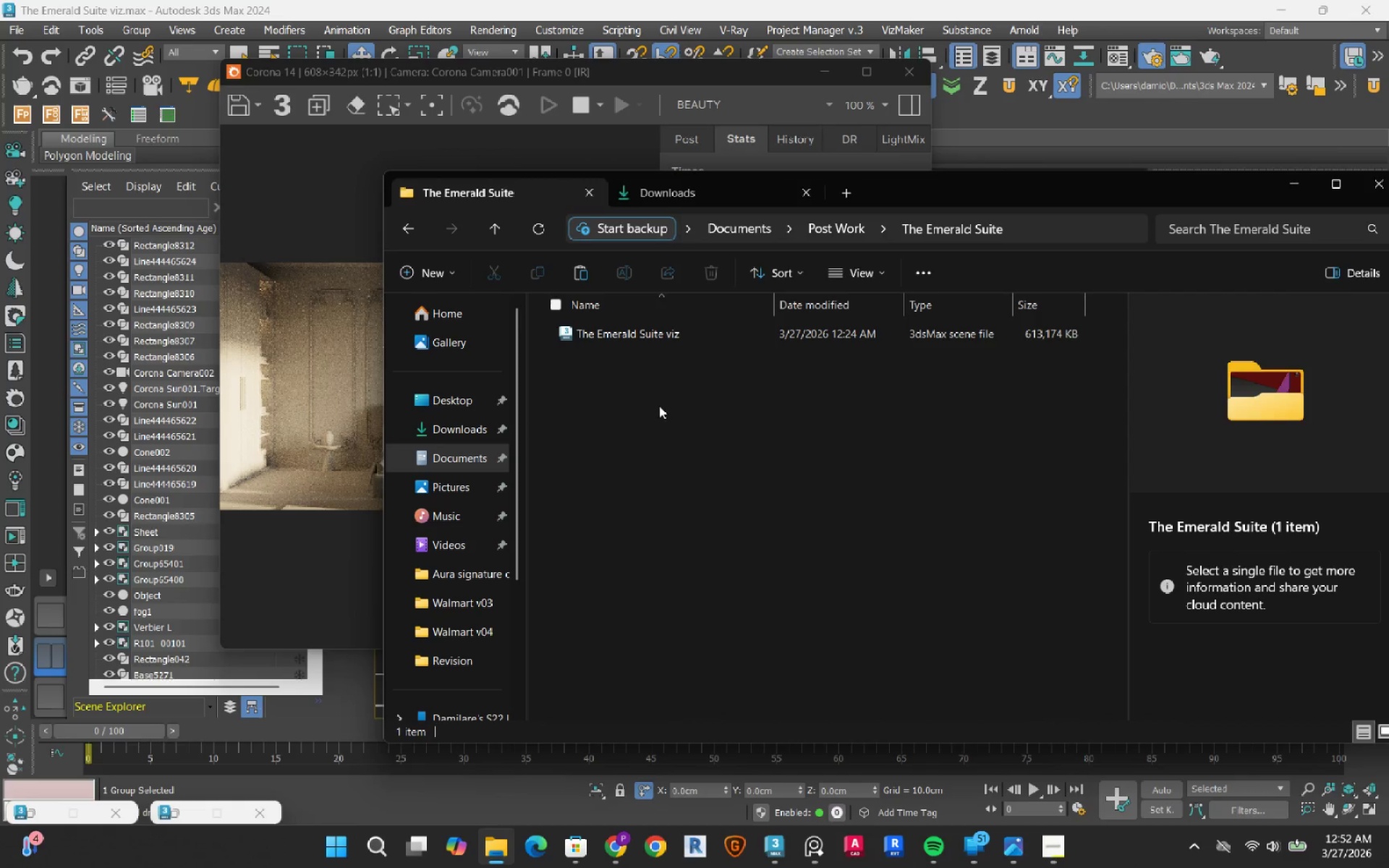 
key(Control+V)
 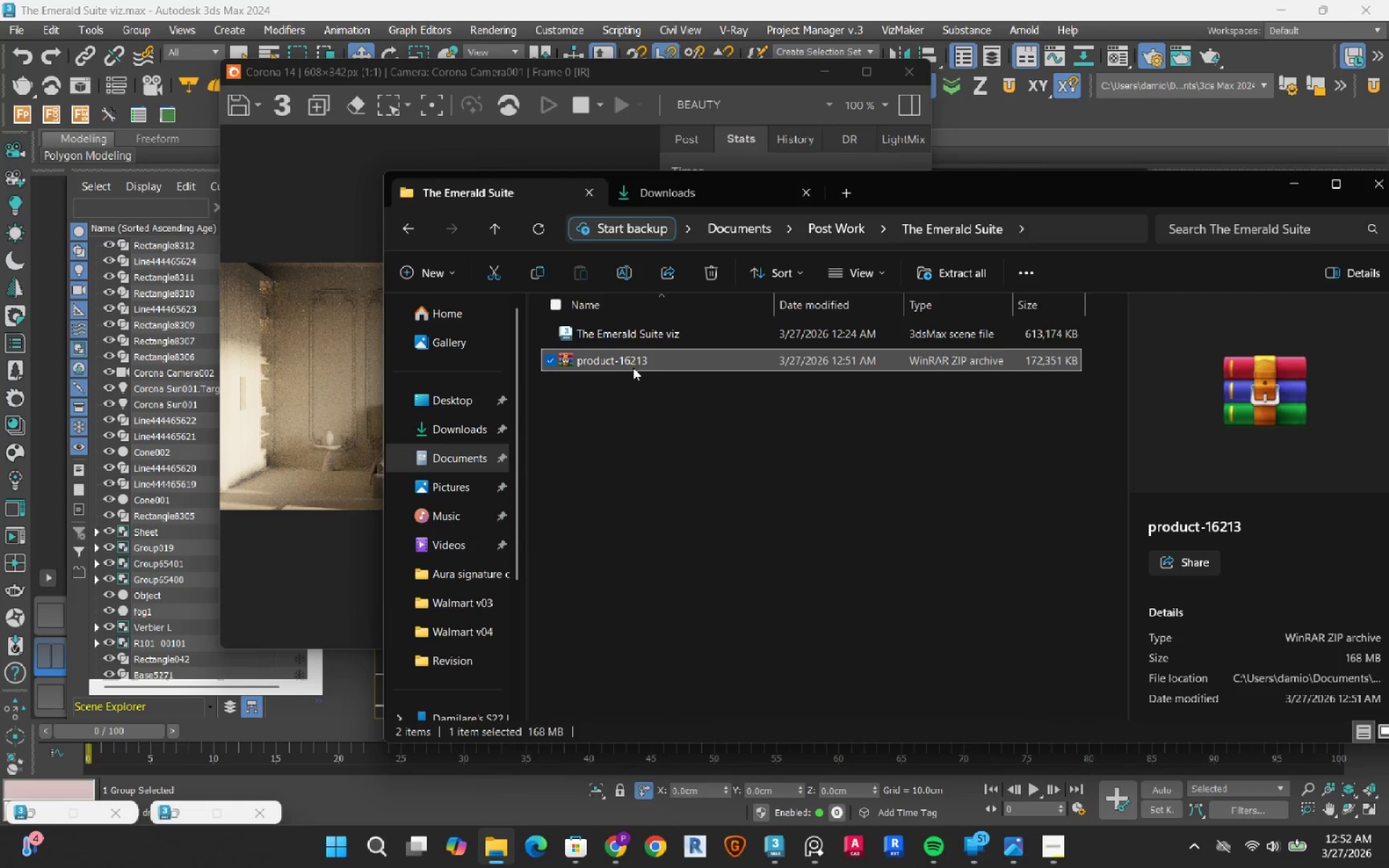 
right_click([633, 365])
 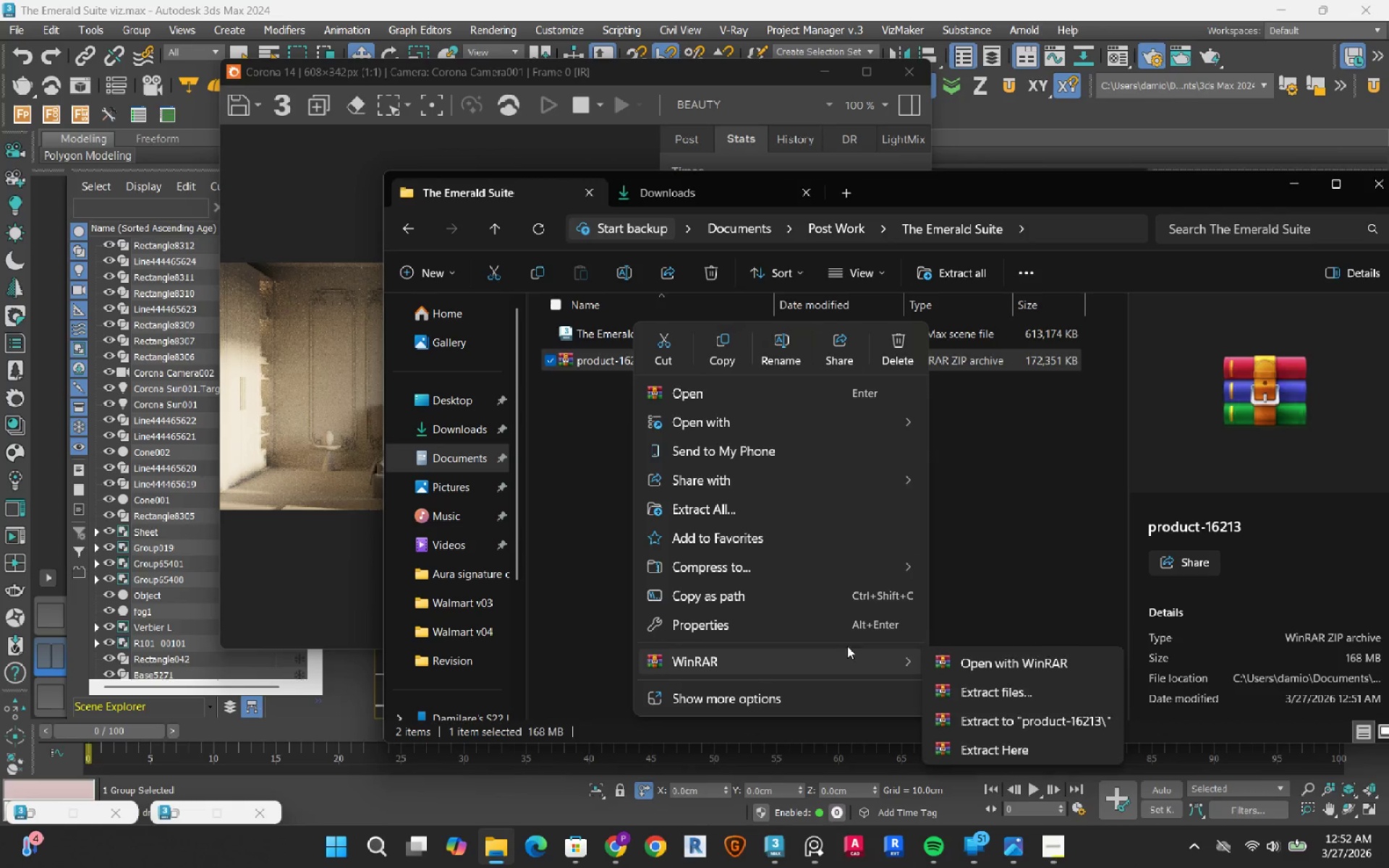 
left_click([996, 721])
 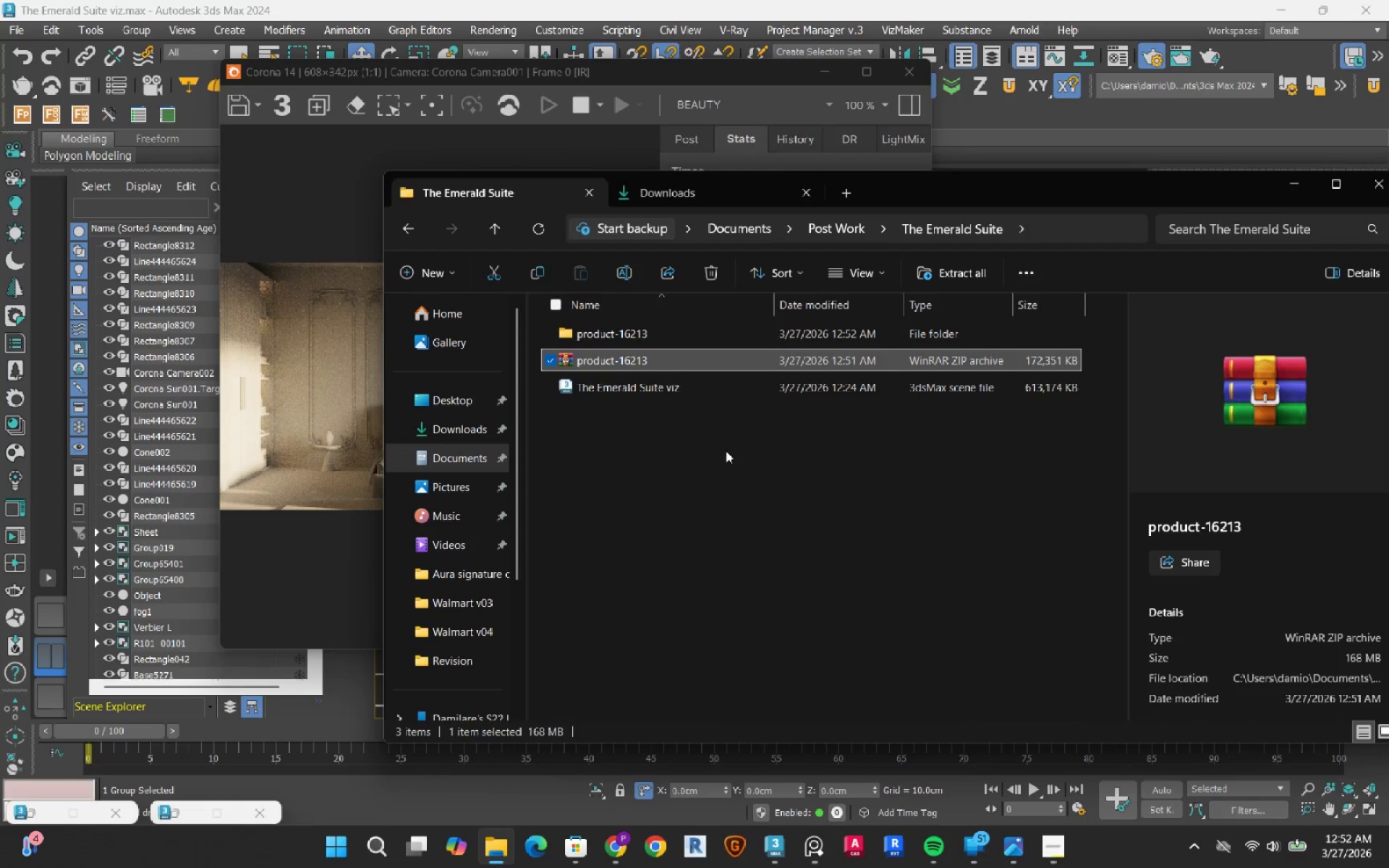 
left_click([716, 271])
 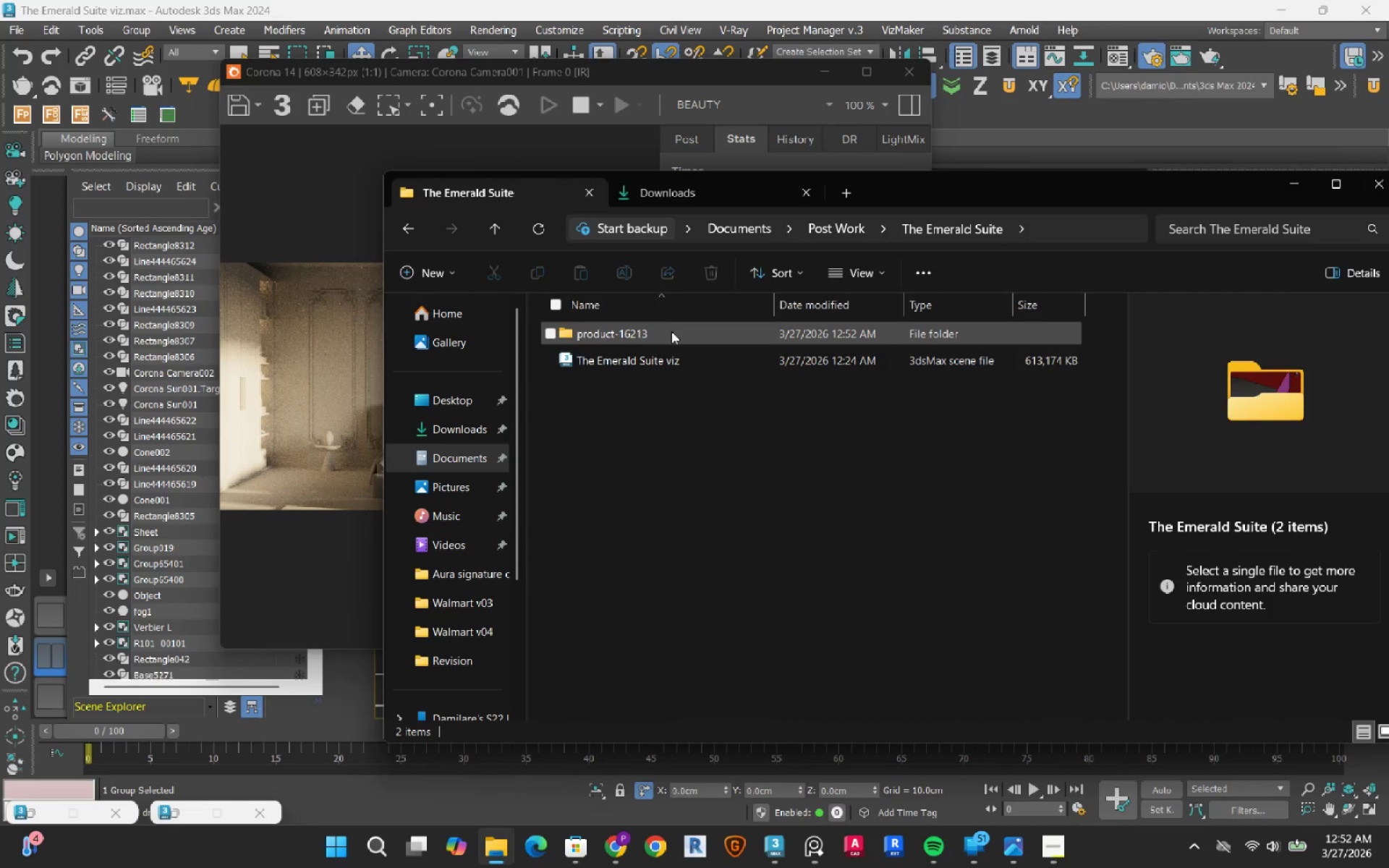 
double_click([671, 331])
 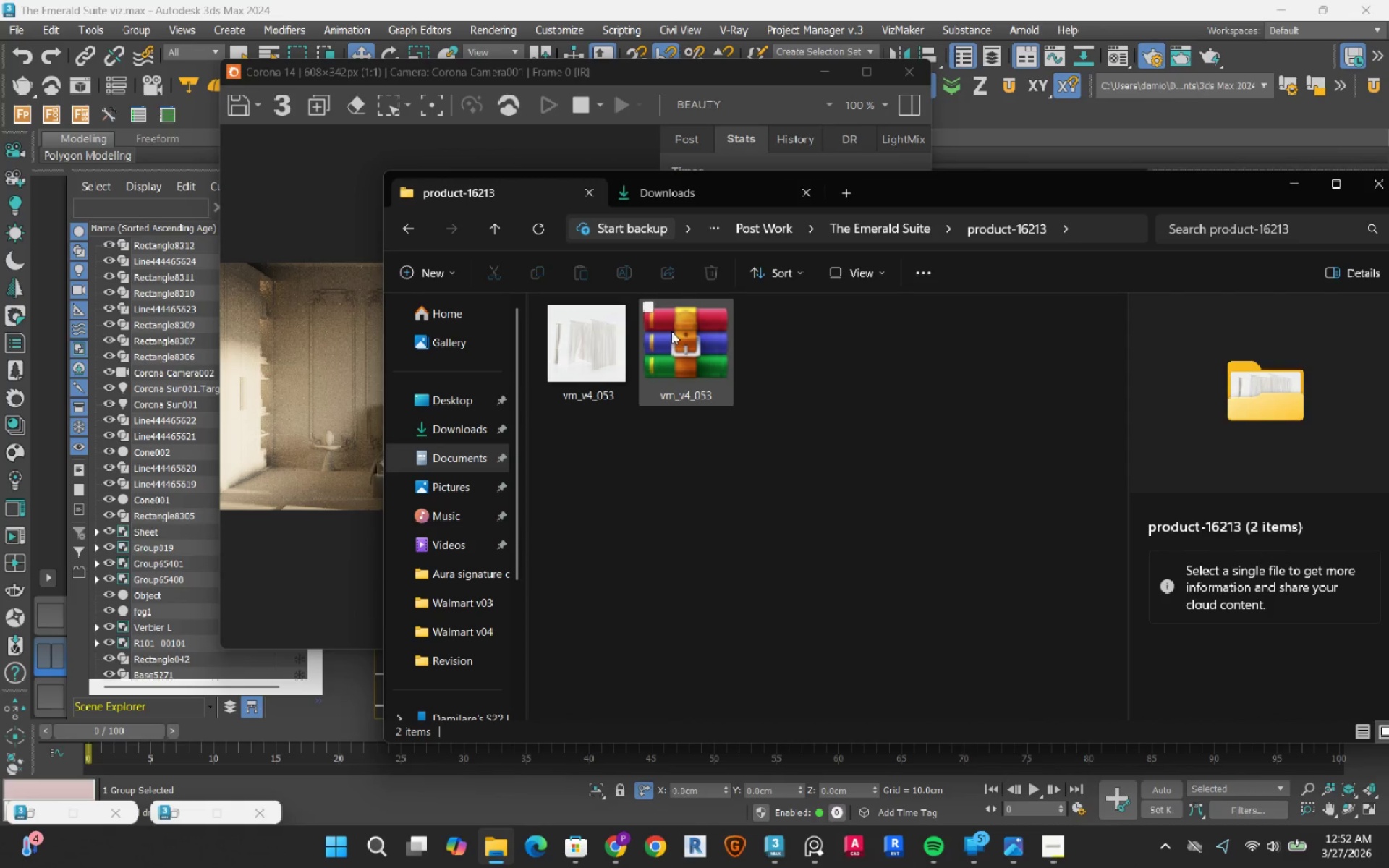 
left_click([679, 333])
 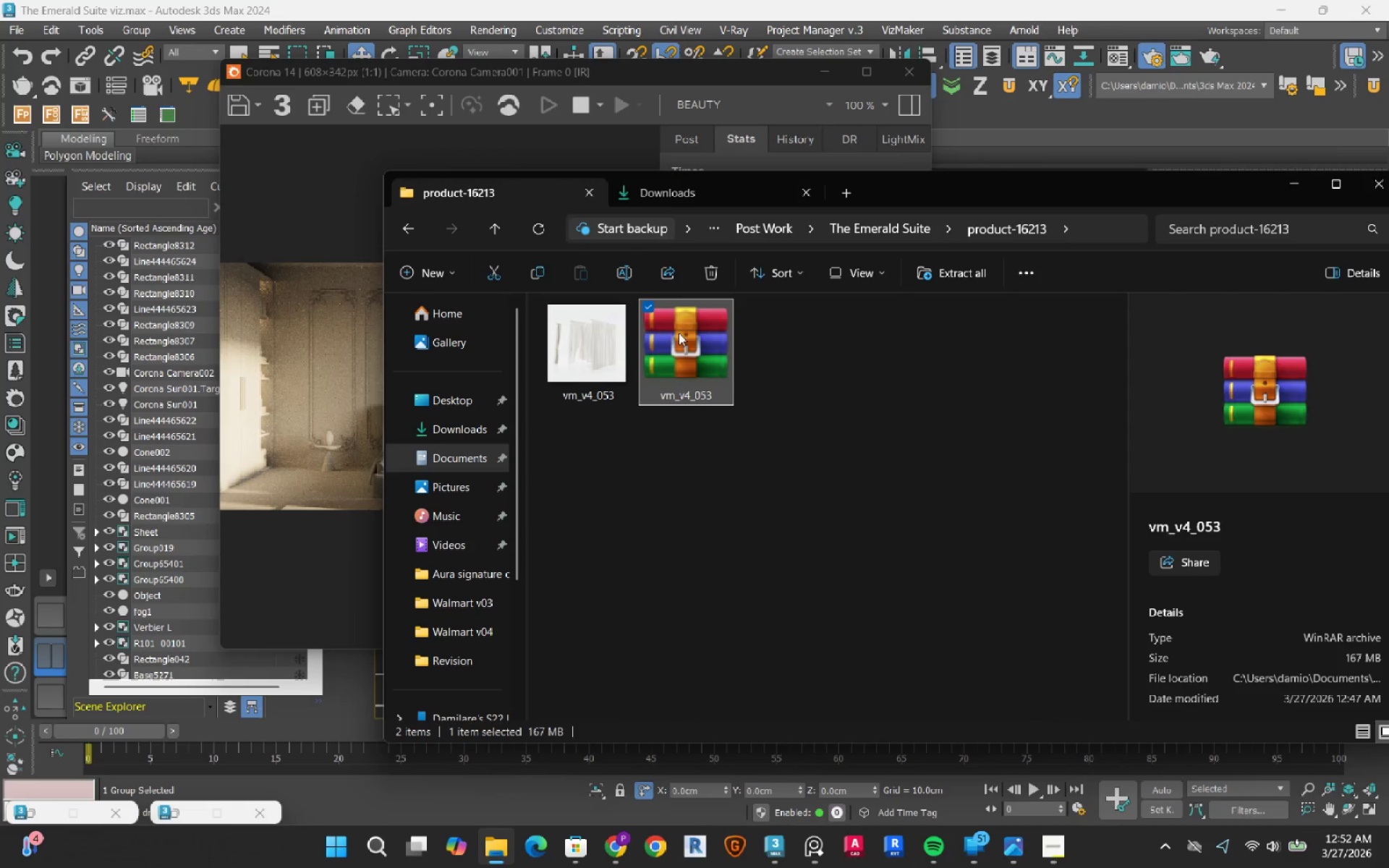 
right_click([679, 333])
 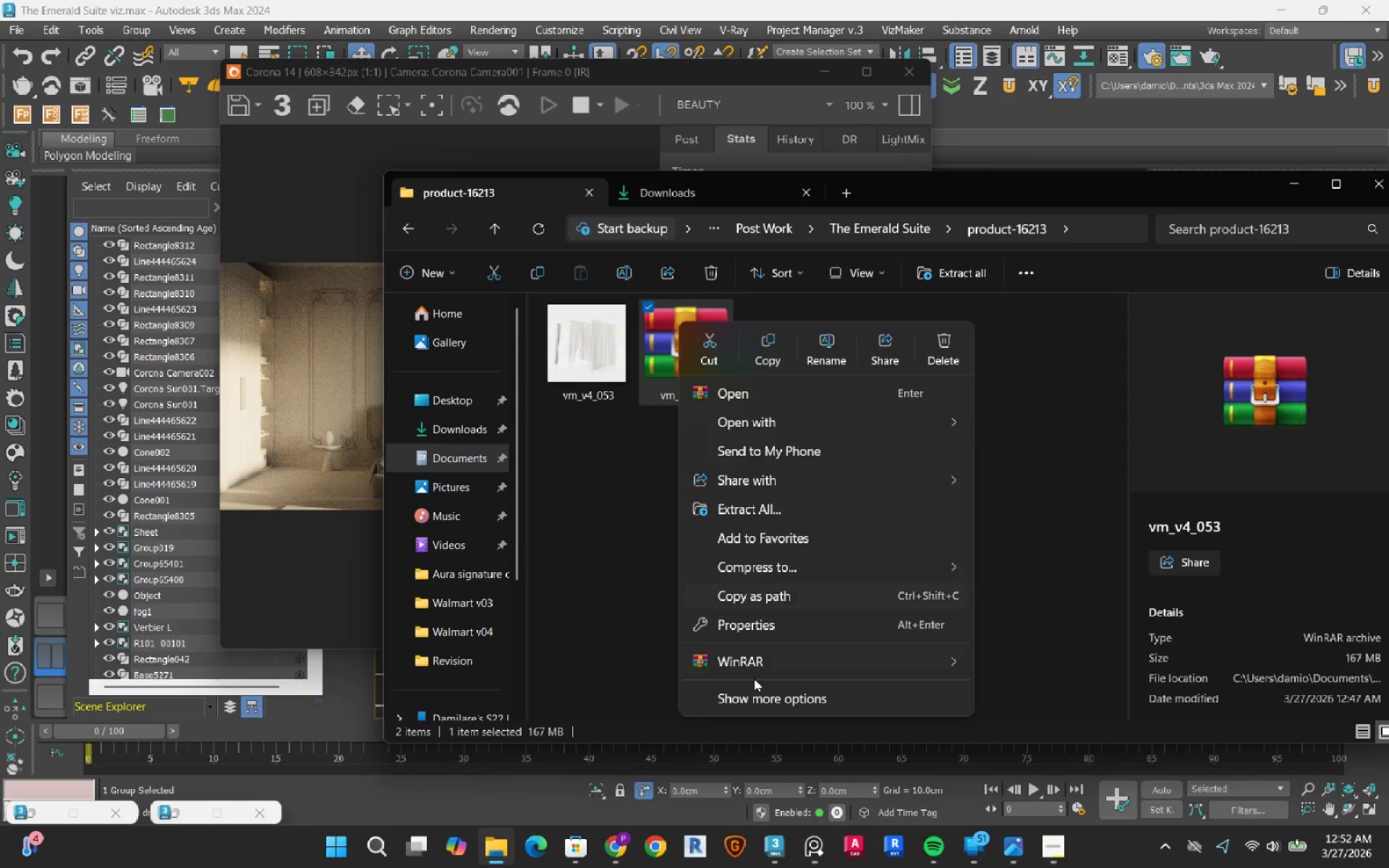 
left_click([780, 655])
 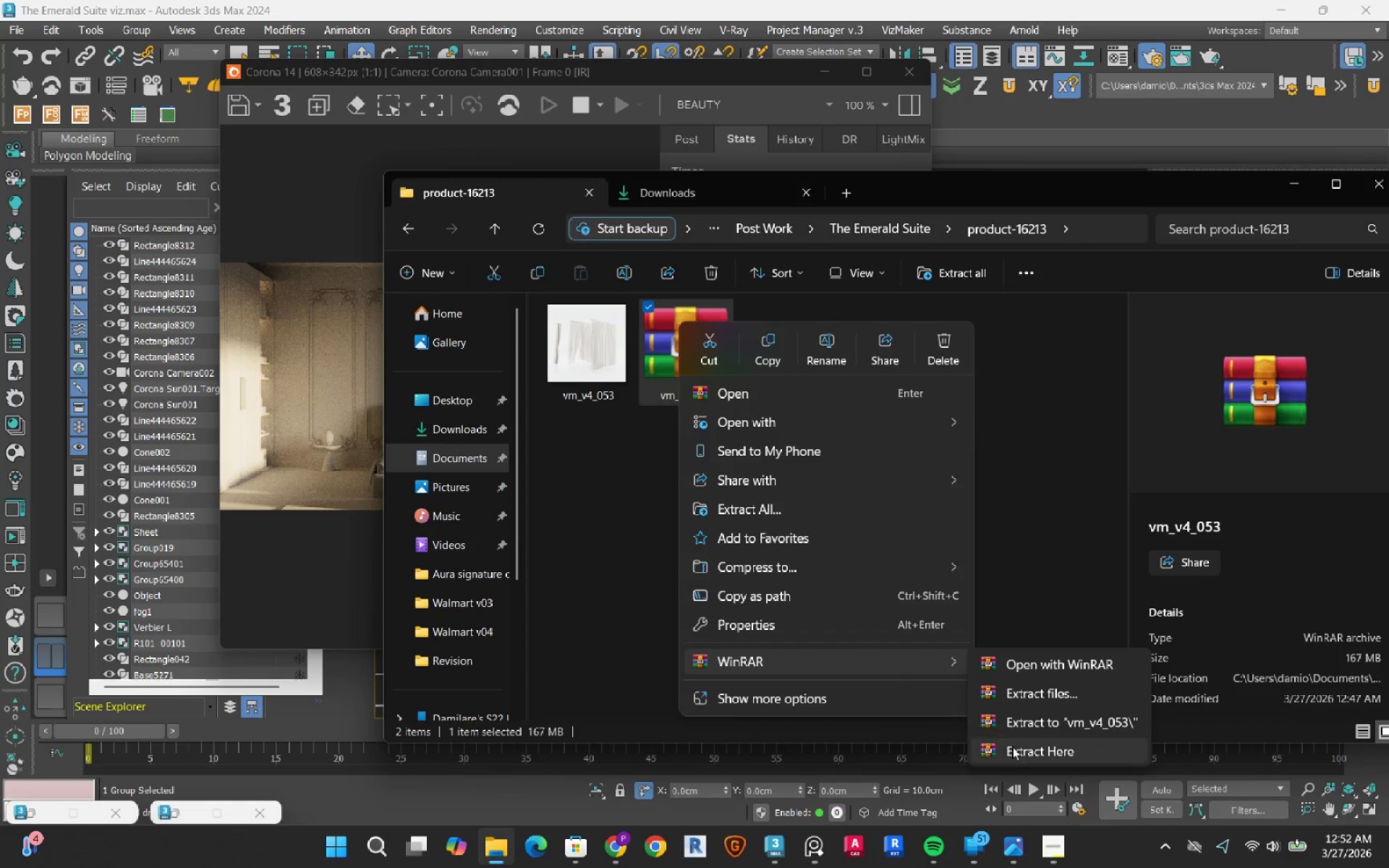 
left_click([1016, 749])
 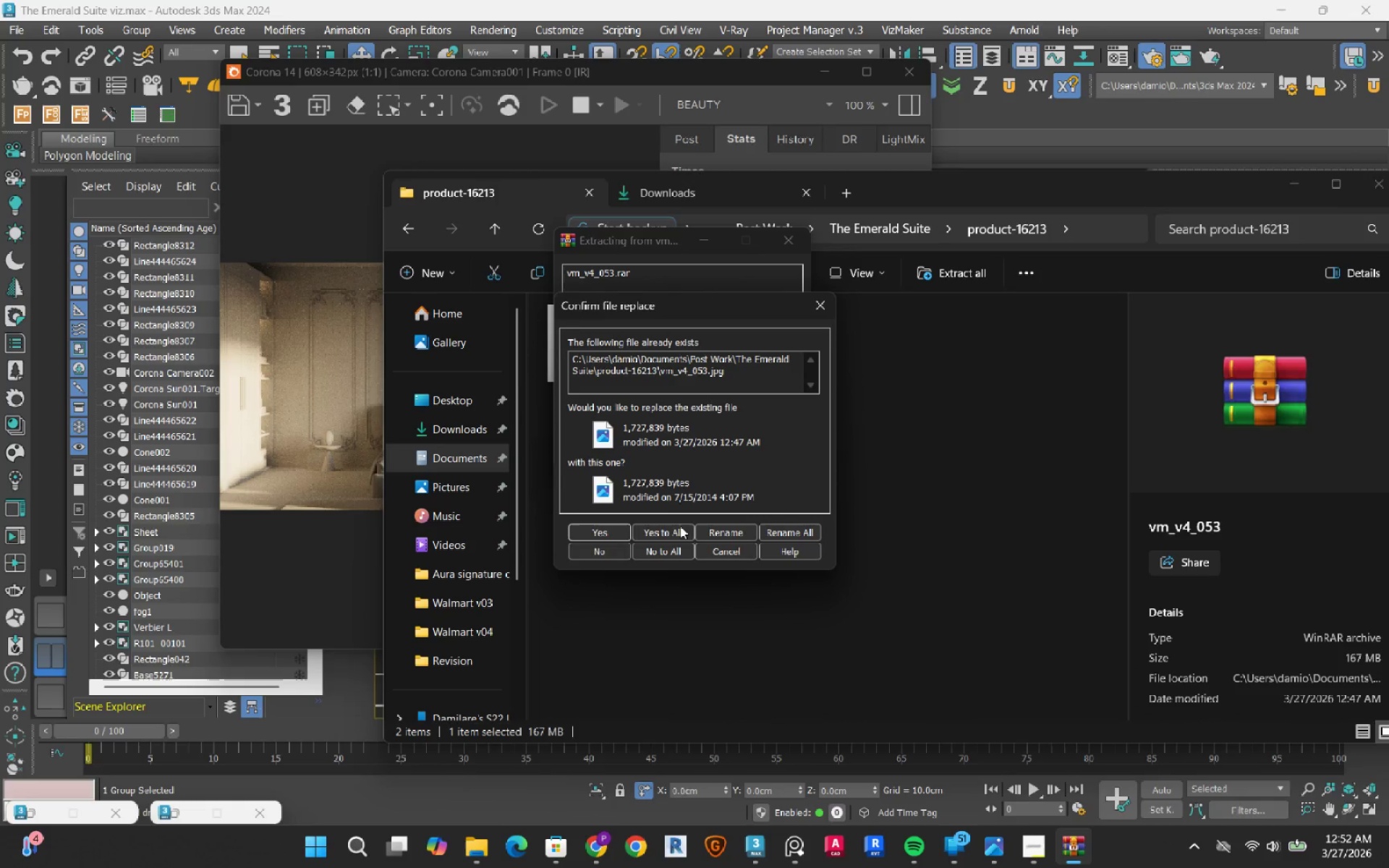 
left_click([674, 551])
 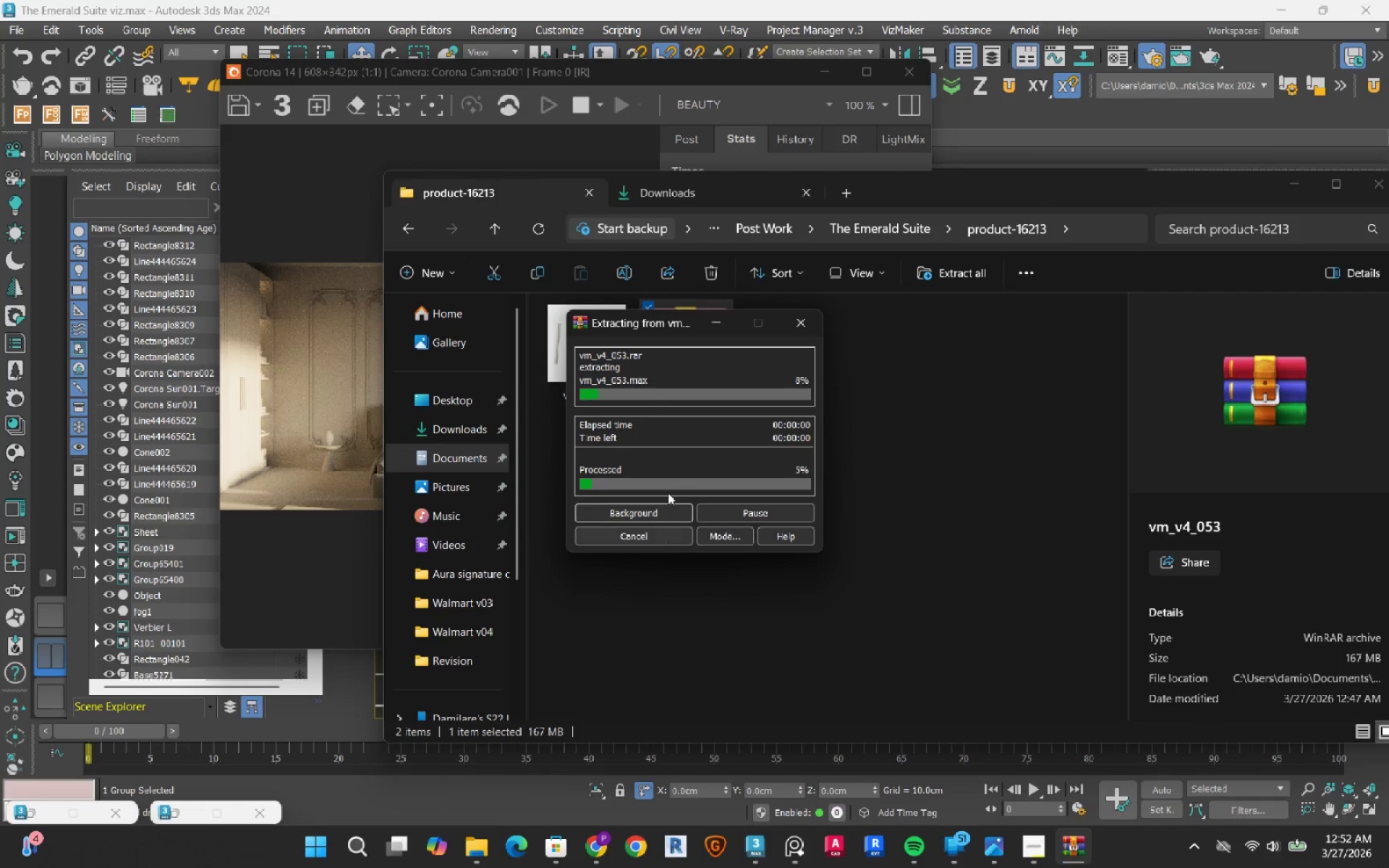 
mouse_move([683, 335])
 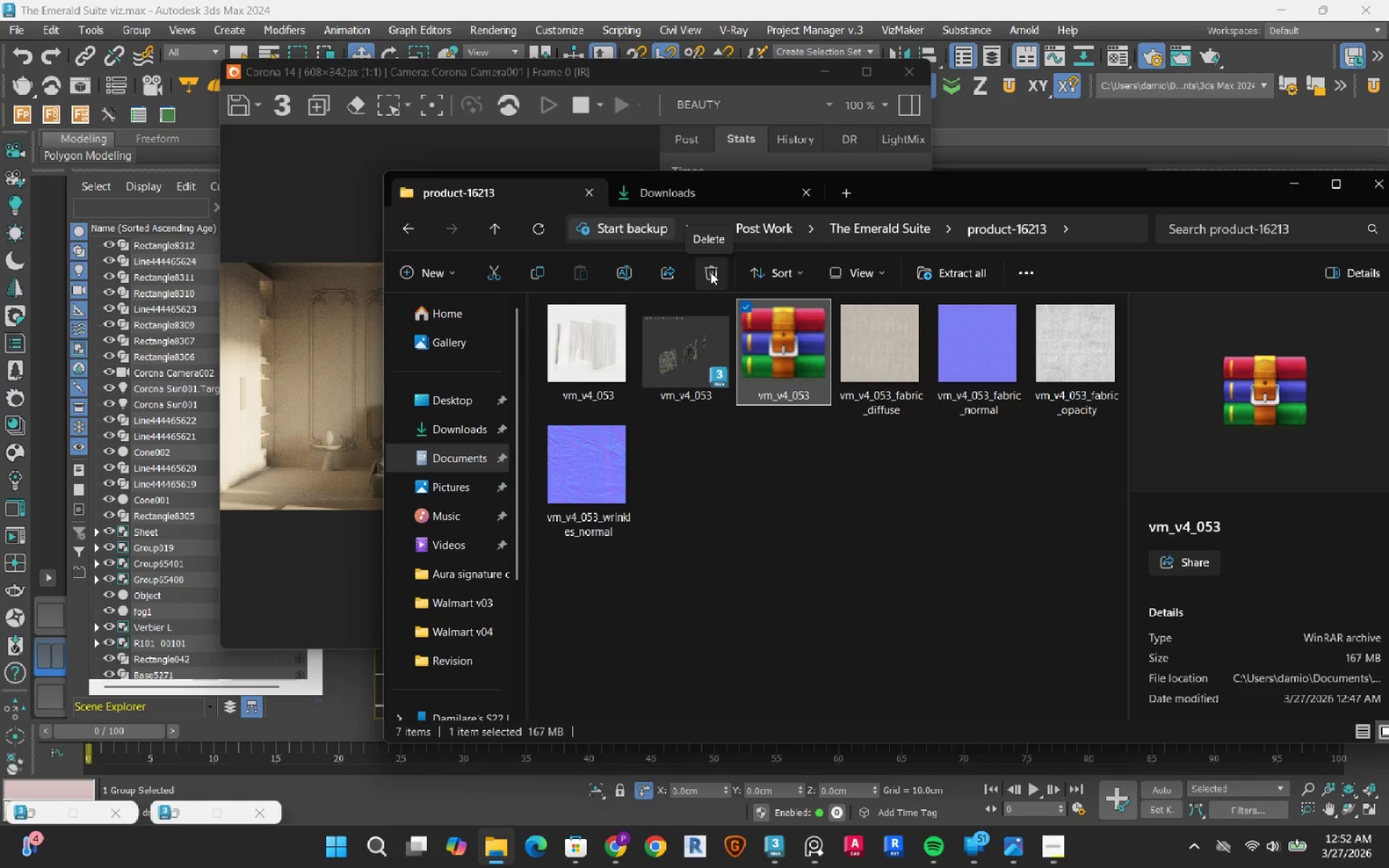 
wait(6.52)
 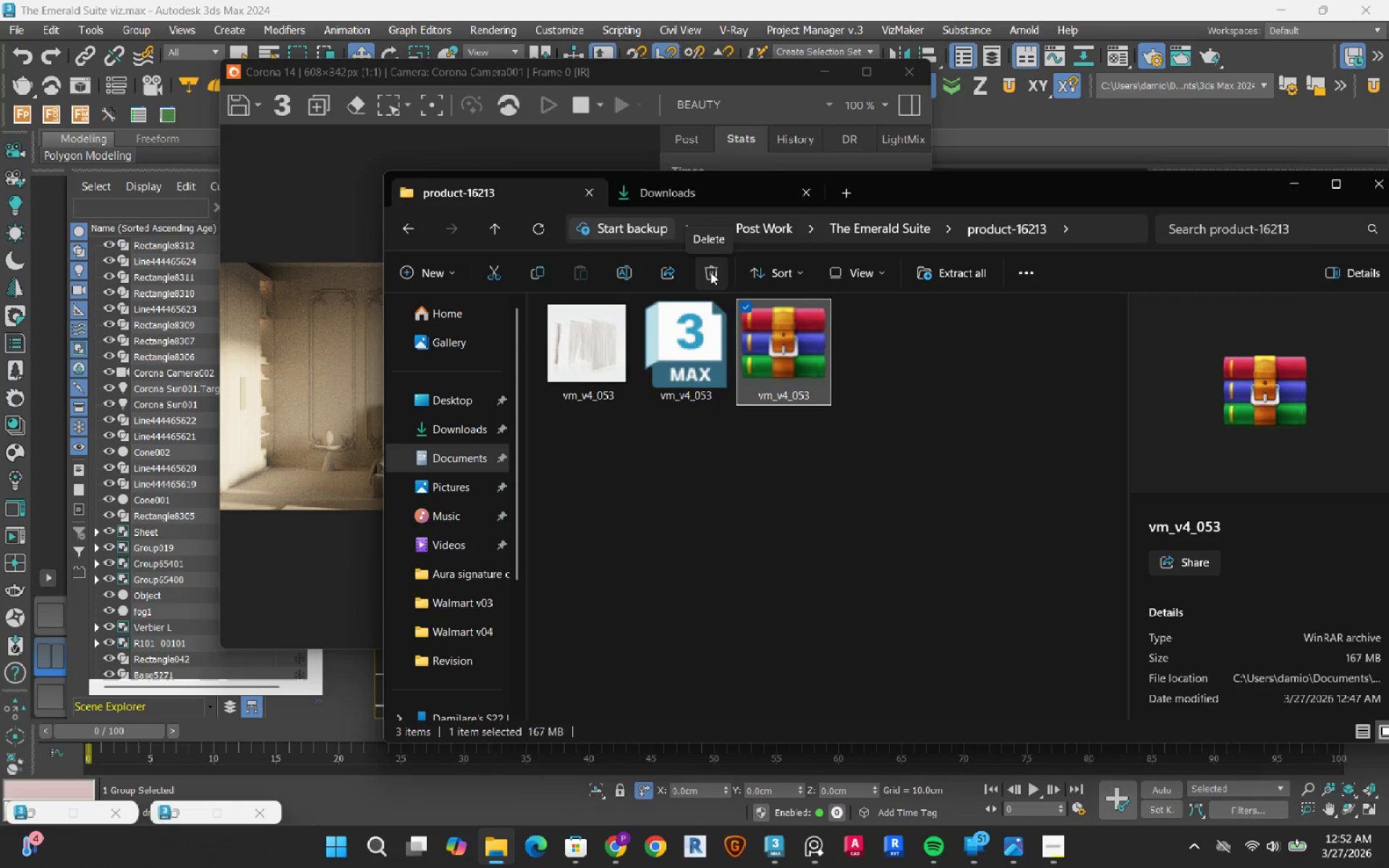 
left_click([710, 272])
 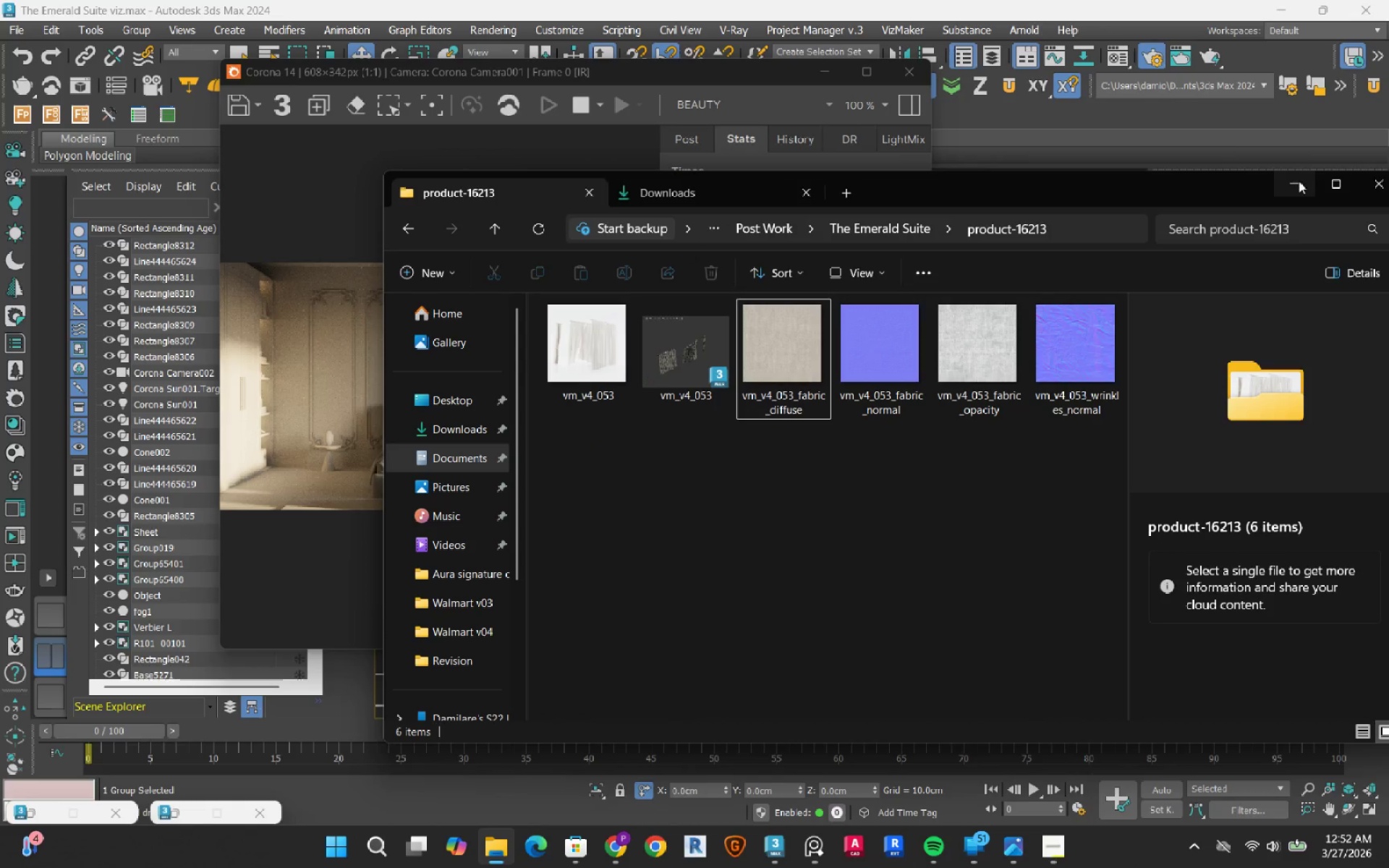 
left_click_drag(start_coordinate=[1287, 179], to_coordinate=[1282, 179])
 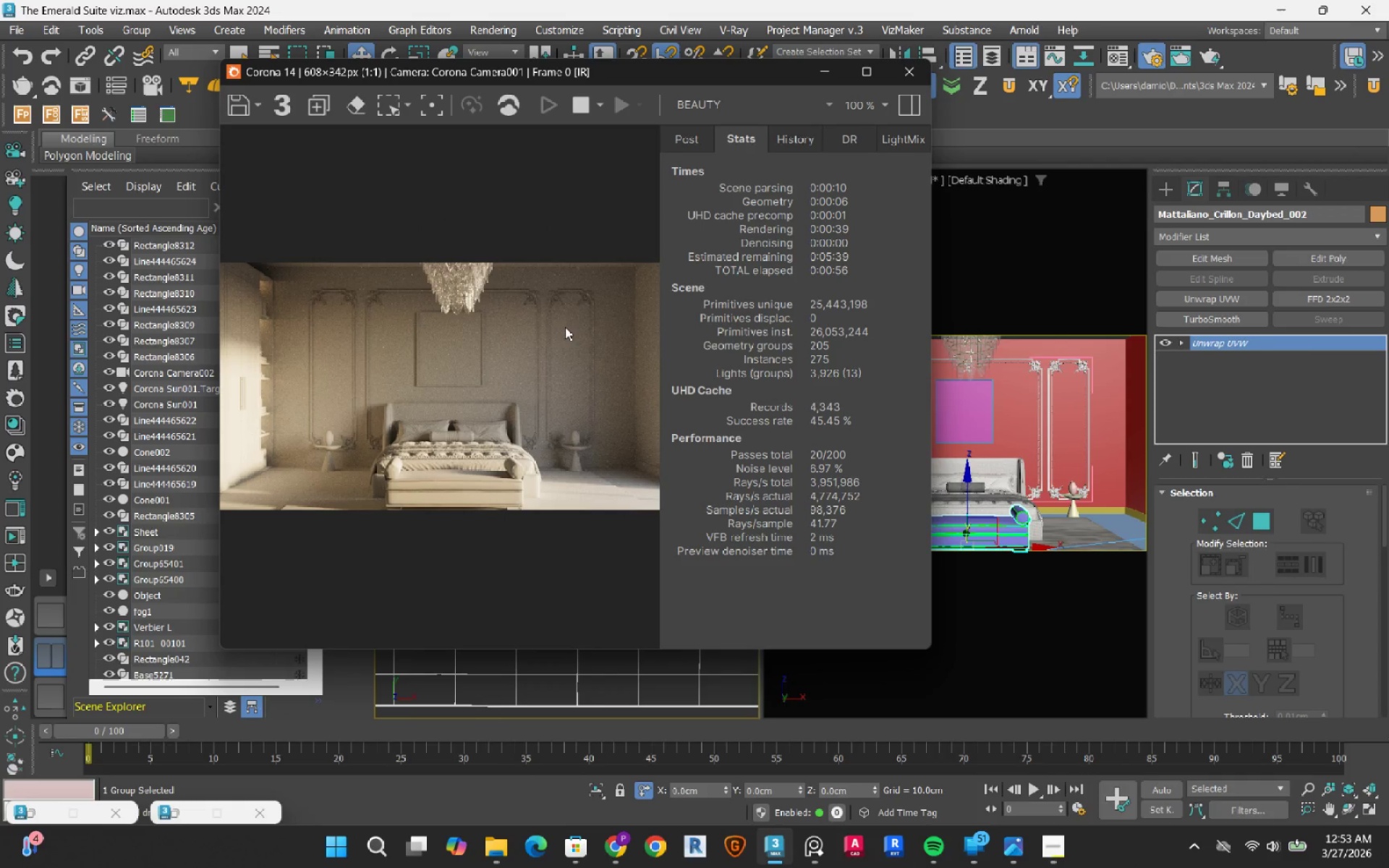 
scroll: coordinate [383, 504], scroll_direction: up, amount: 2.0
 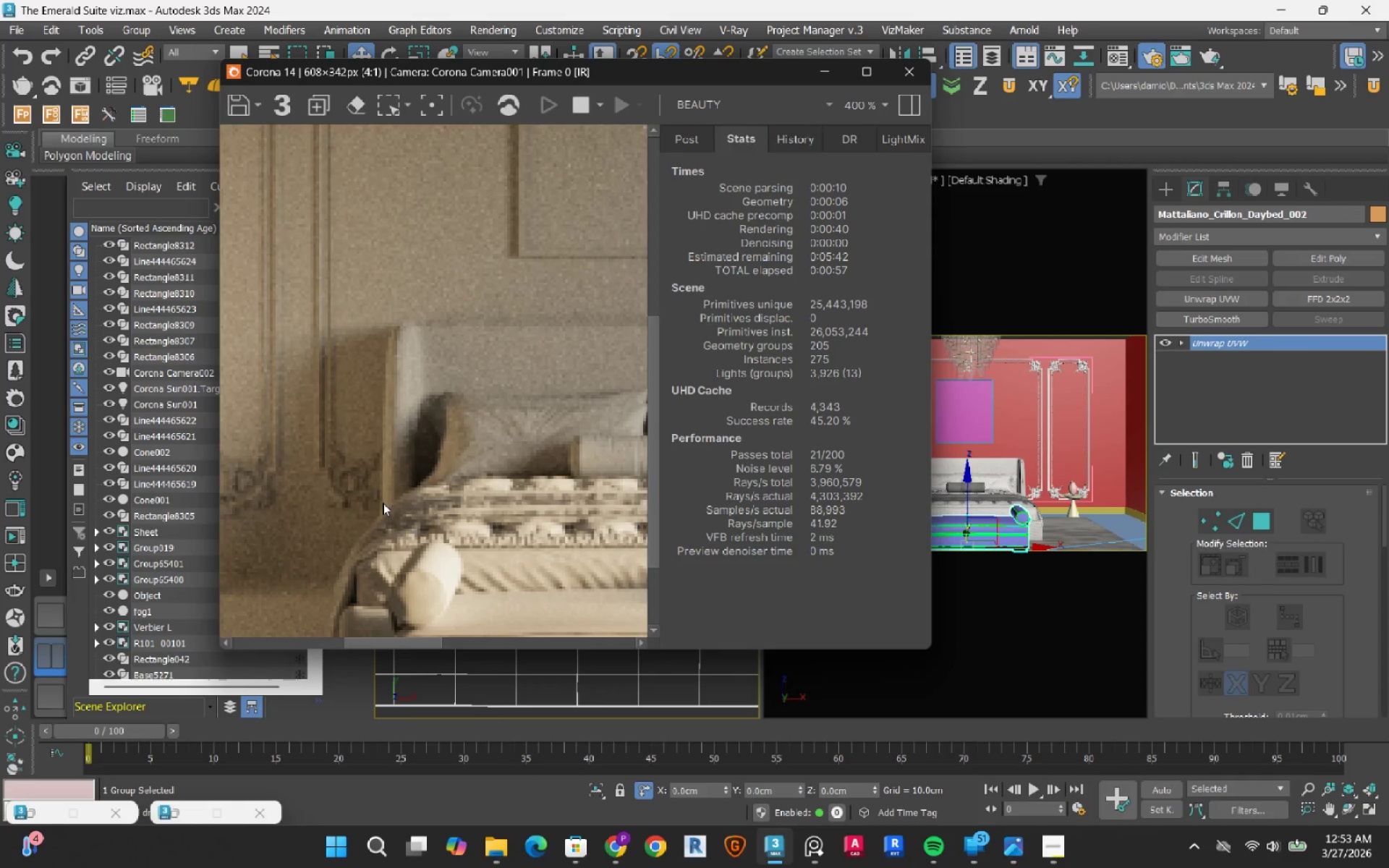 
scroll: coordinate [383, 503], scroll_direction: down, amount: 1.0
 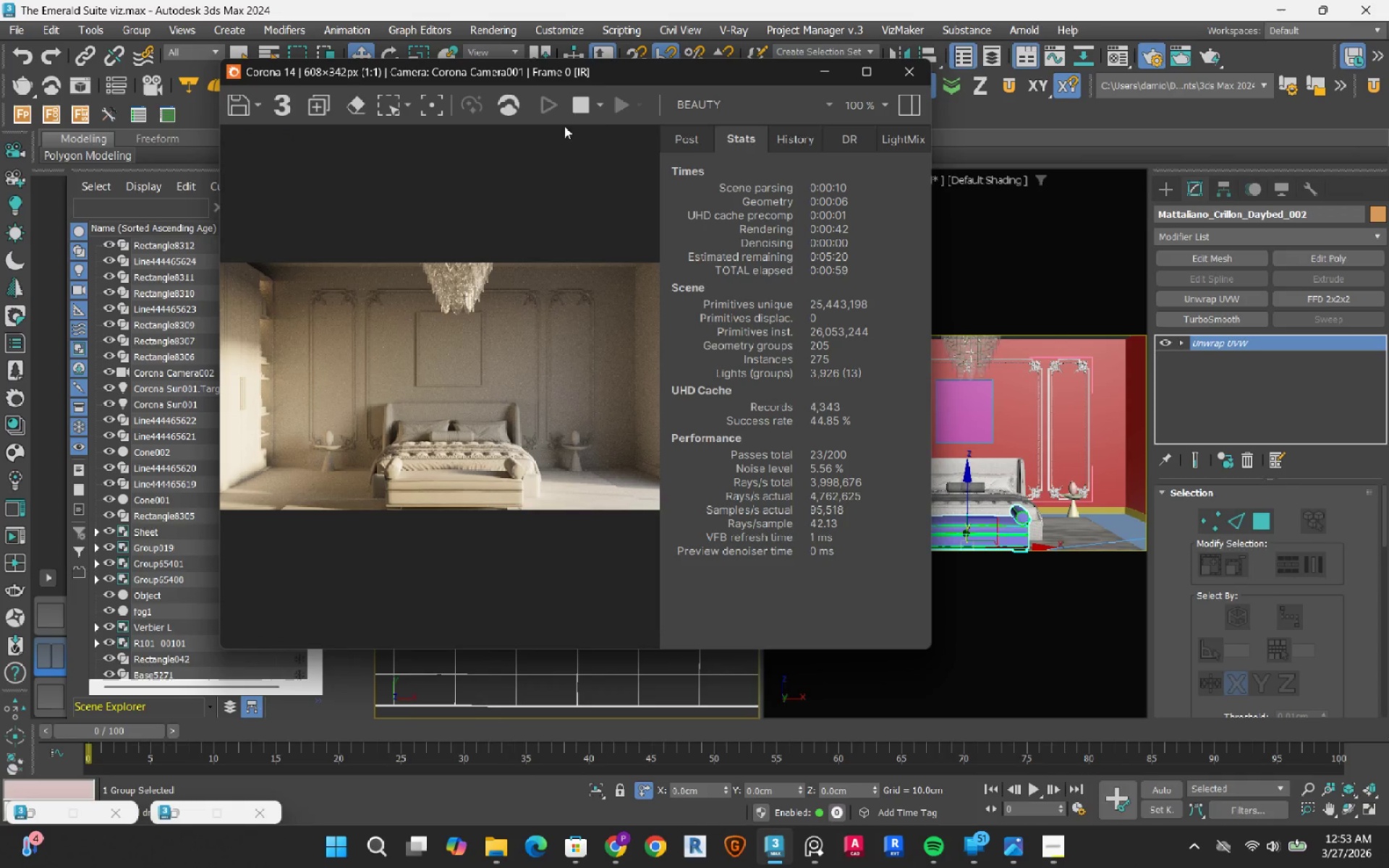 
left_click([572, 103])
 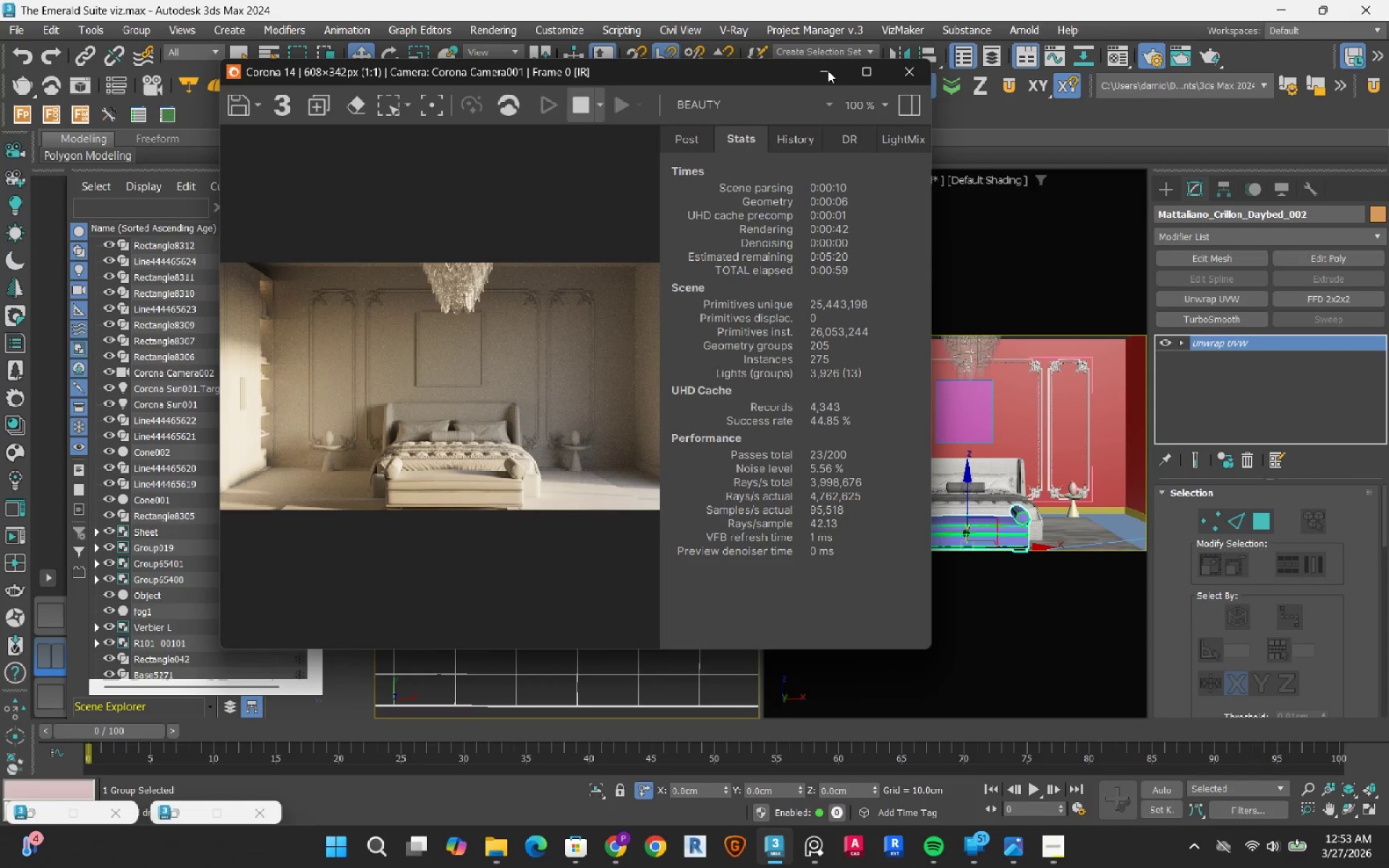 
left_click([828, 70])
 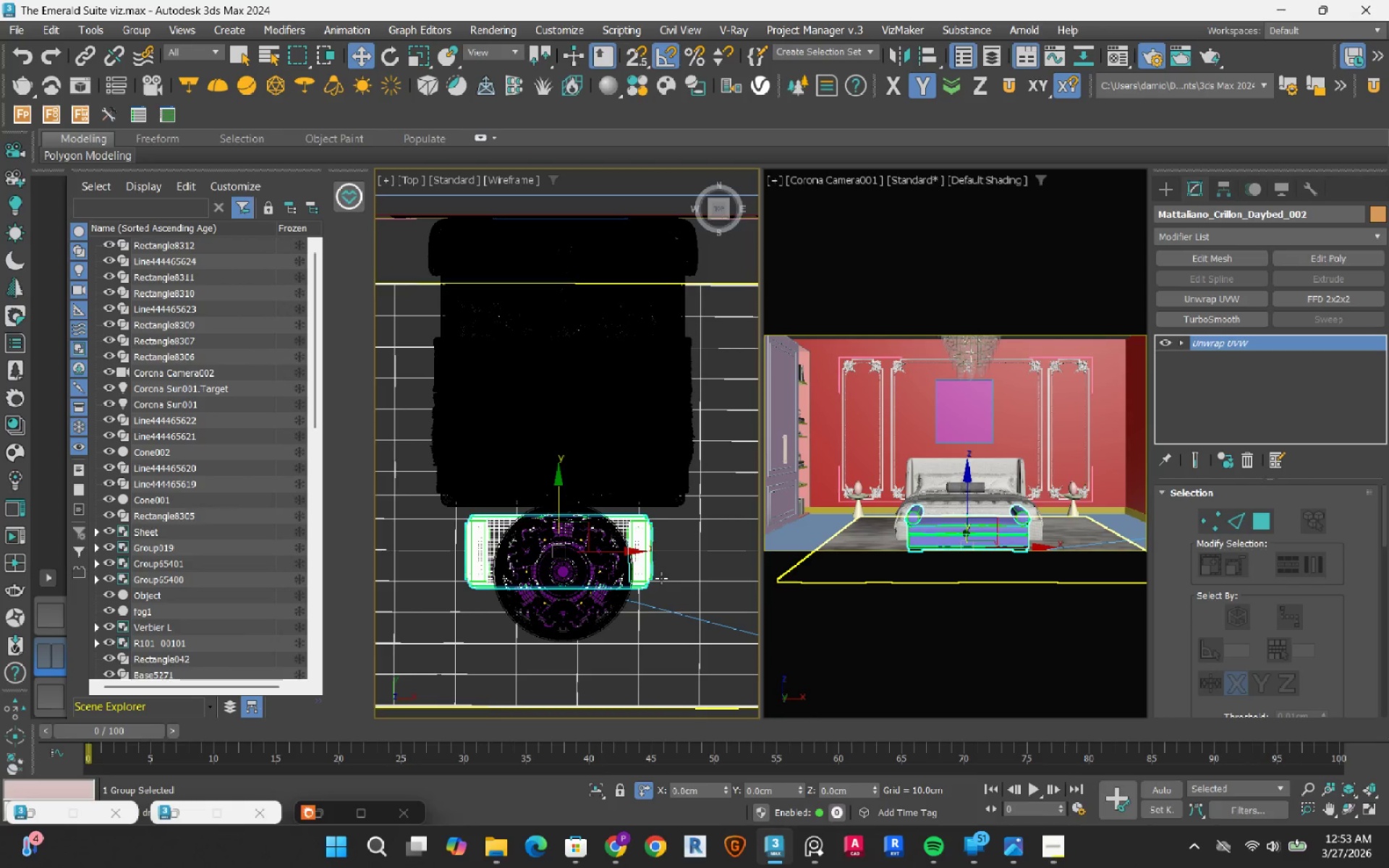 
scroll: coordinate [616, 449], scroll_direction: down, amount: 5.0
 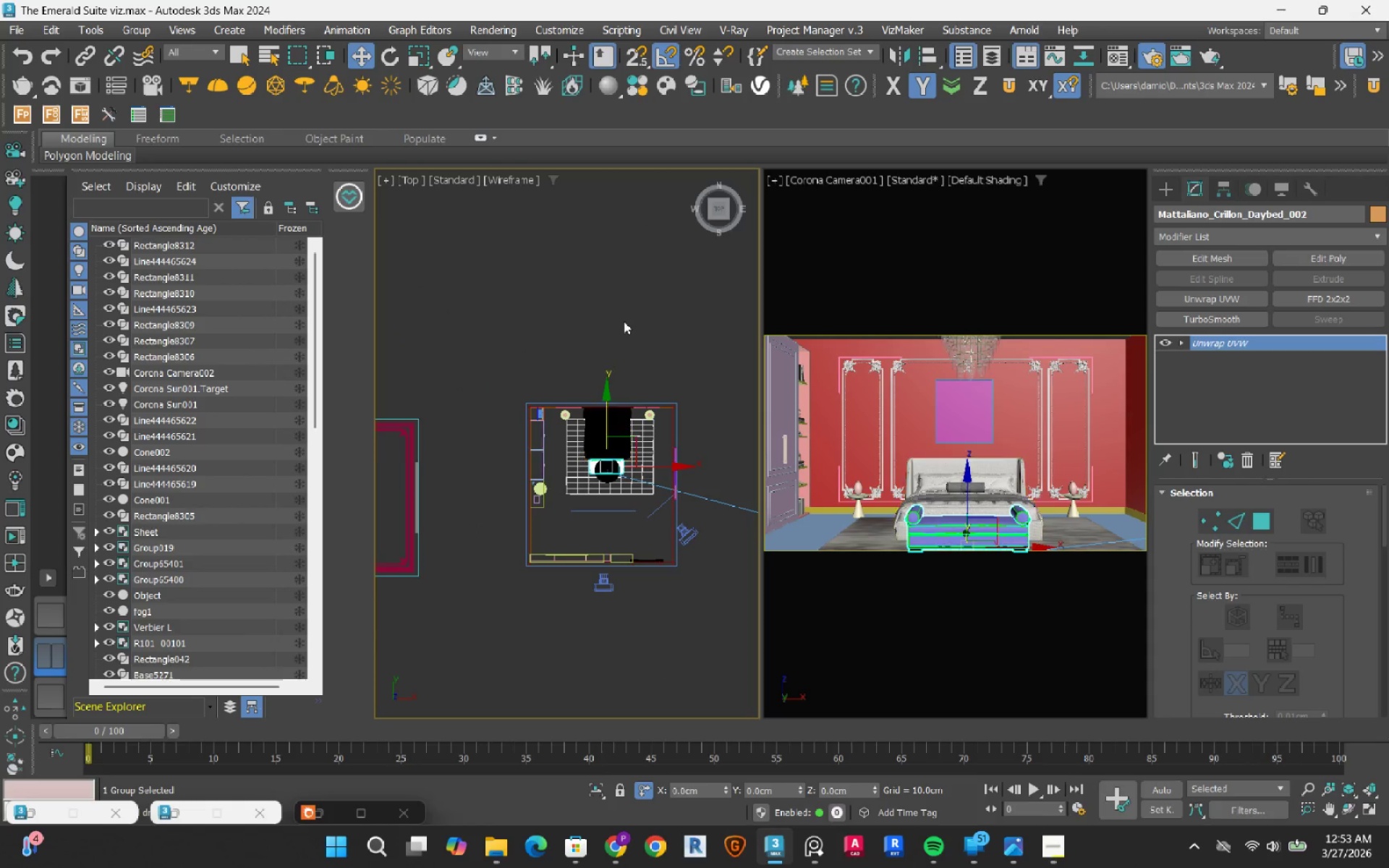 
left_click([624, 320])
 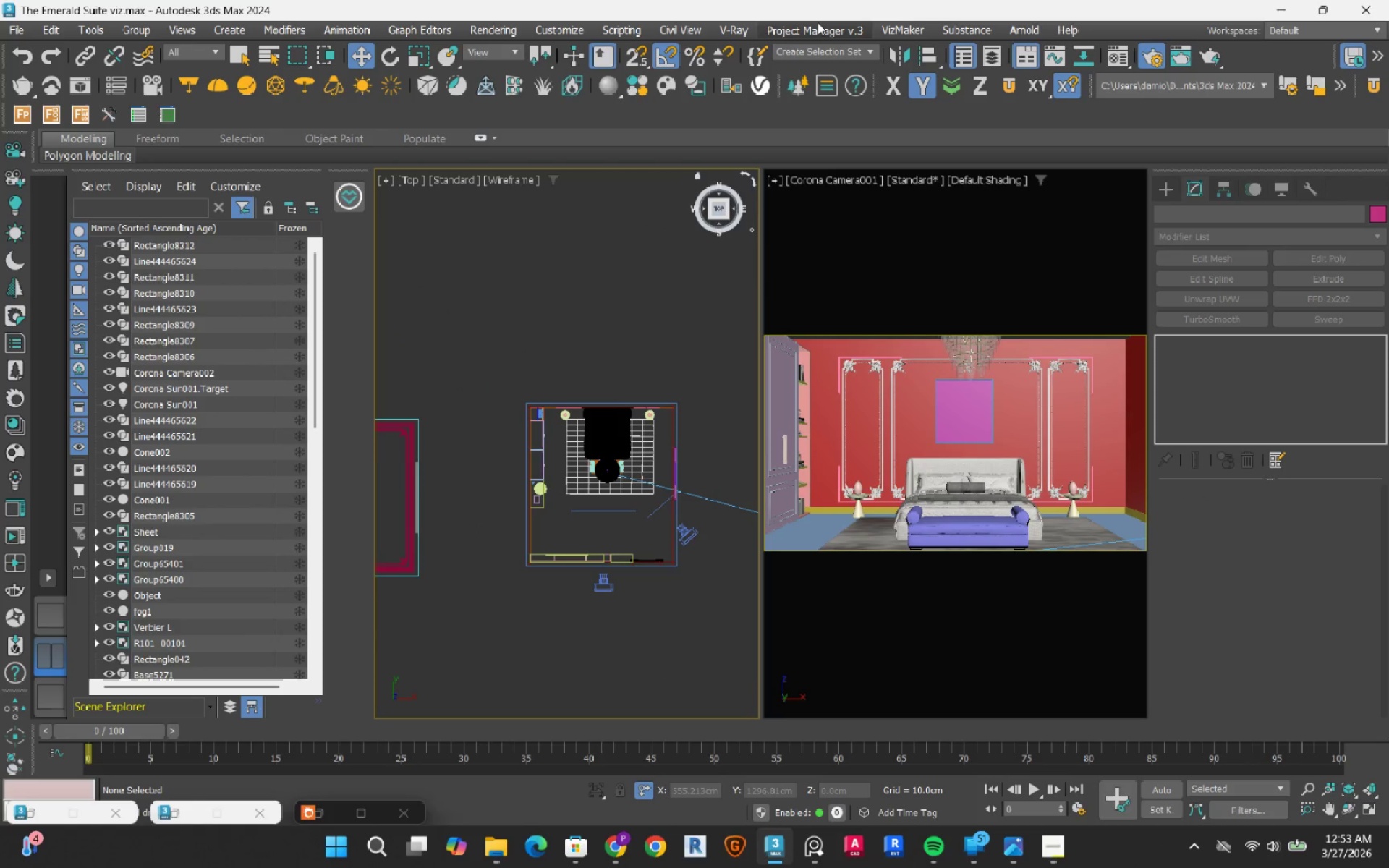 
left_click([817, 22])
 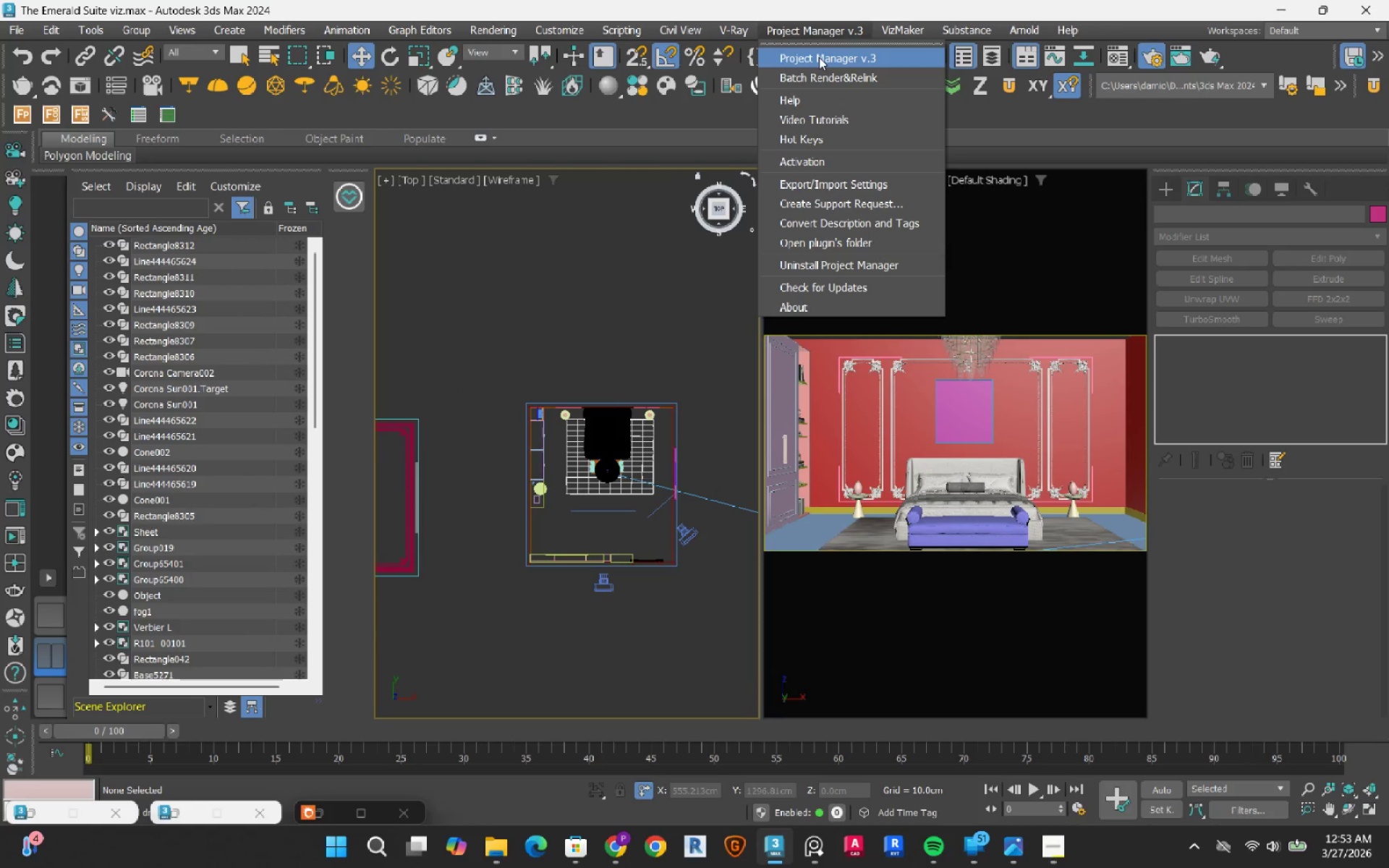 
left_click([819, 57])